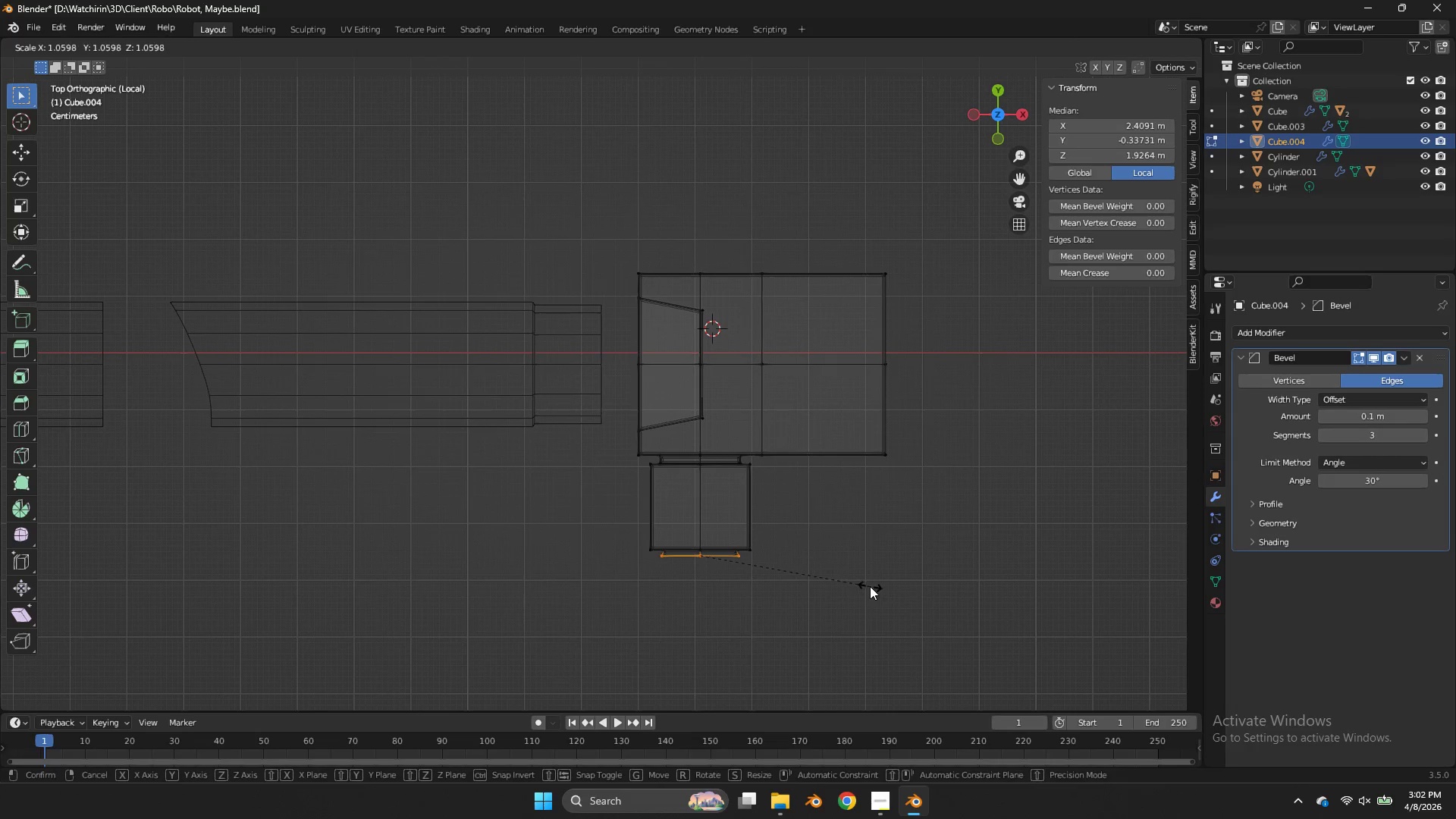 
right_click([869, 585])
 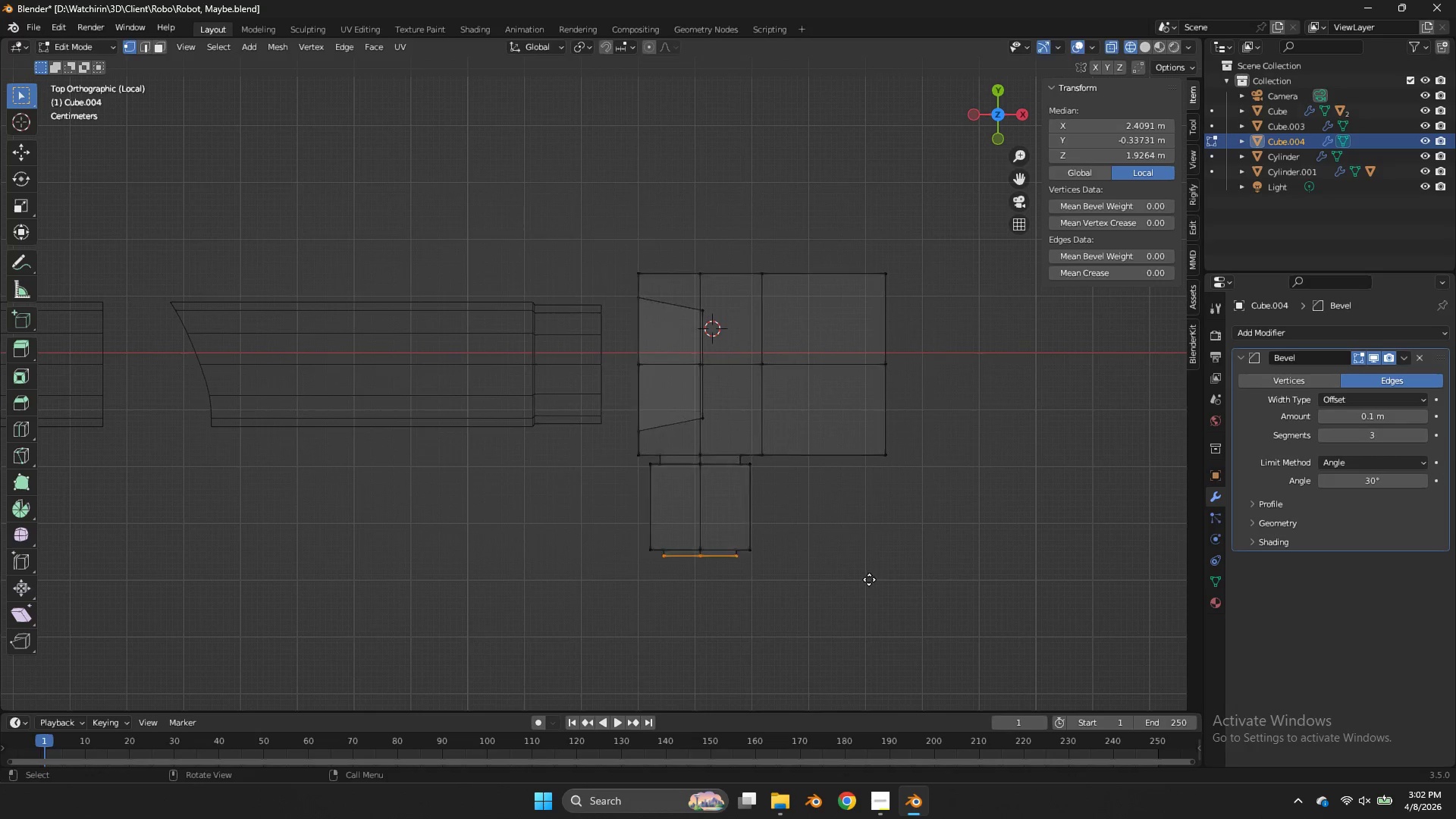 
type(es)
 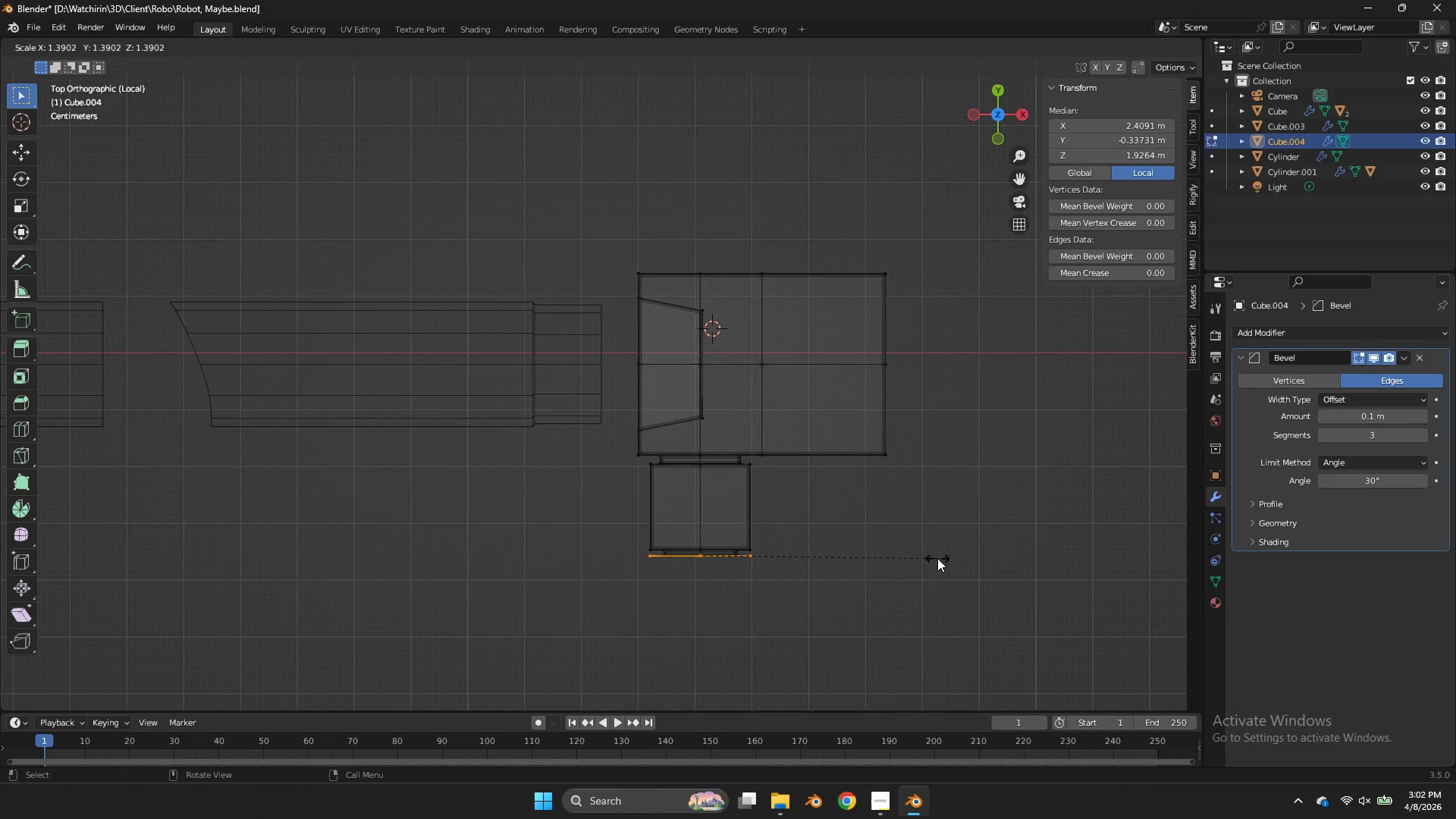 
left_click([934, 558])
 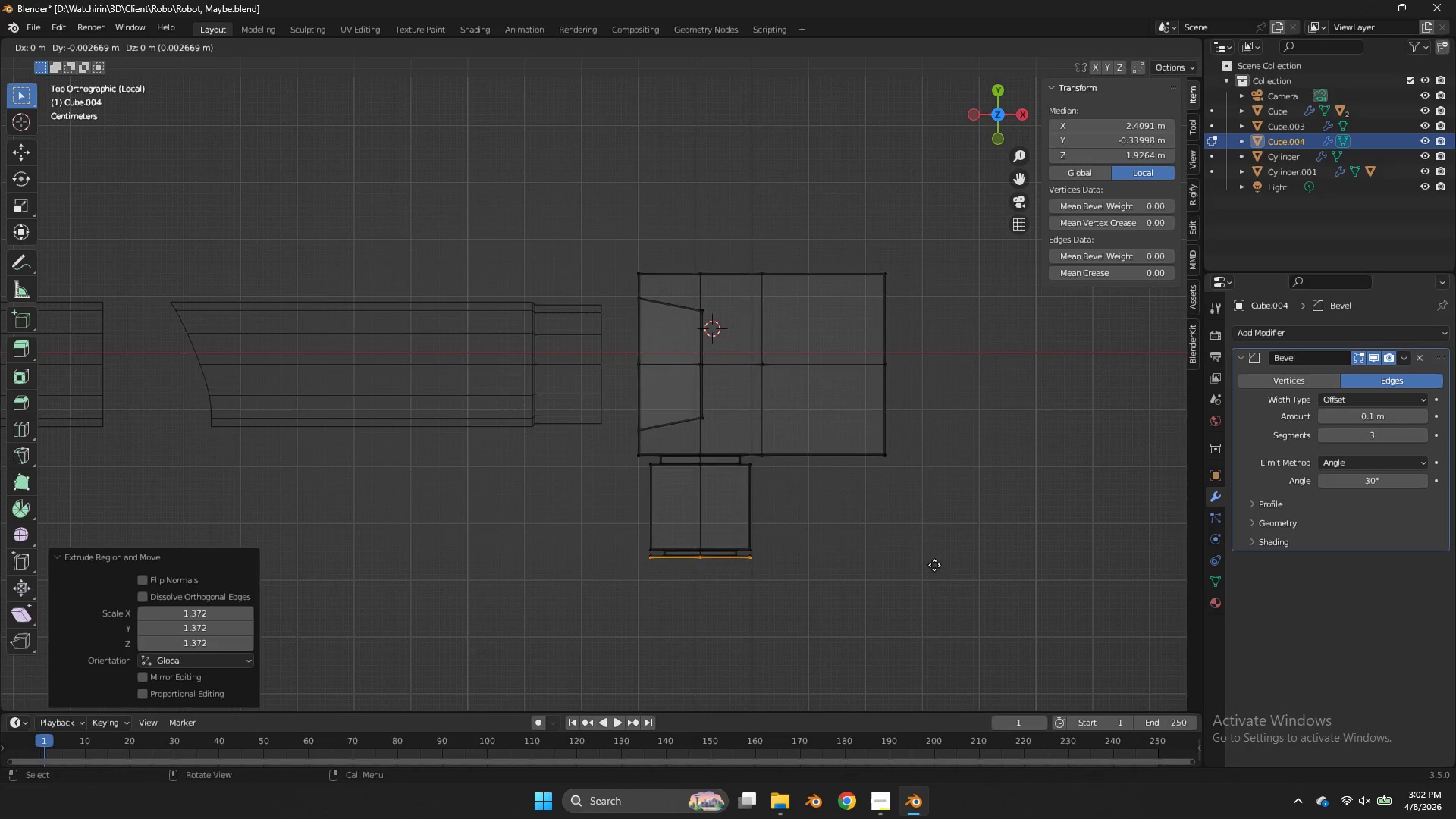 
type(eys)
key(Tab)
key(Tab)
type(fz)
 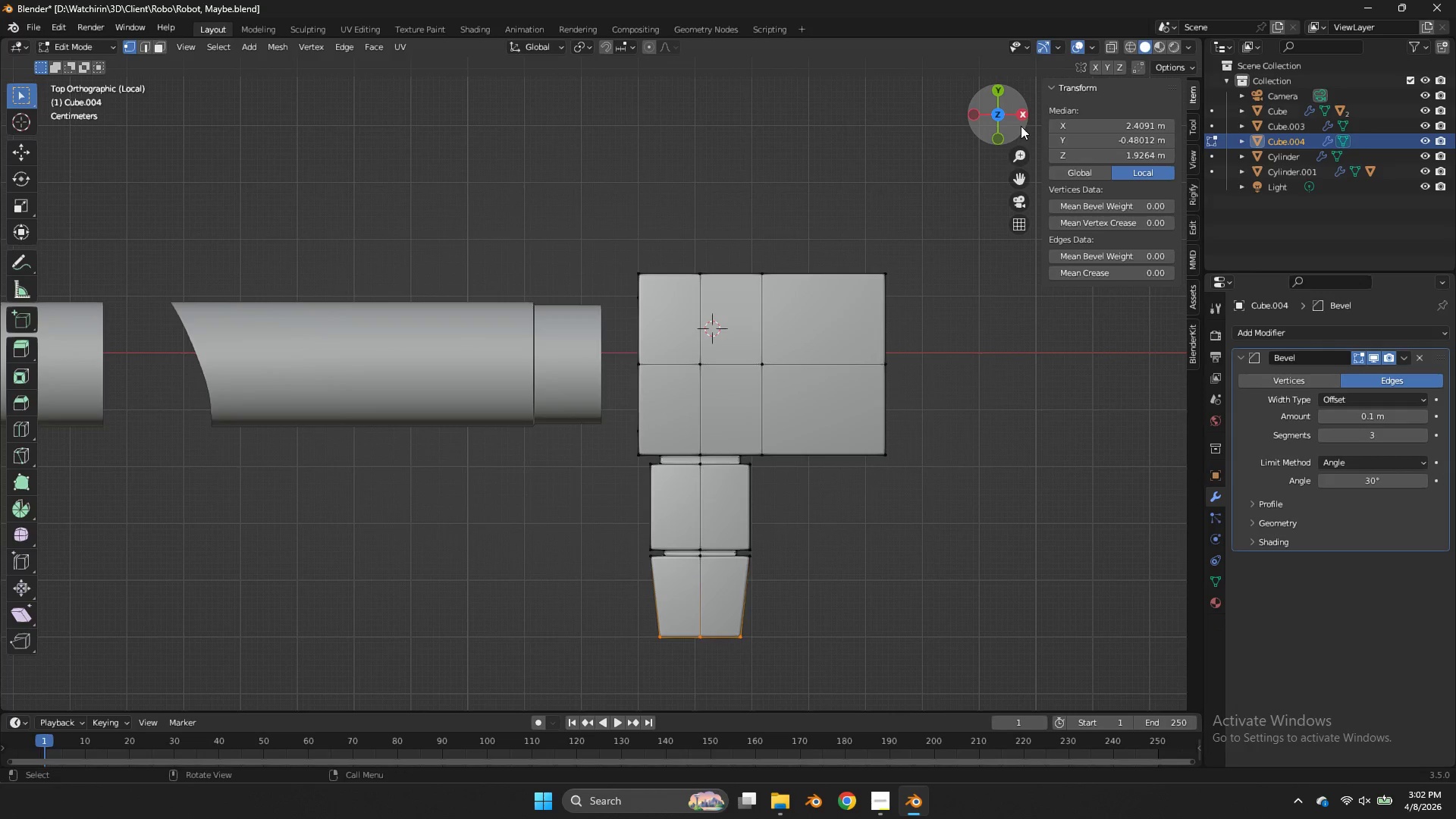 
left_click_drag(start_coordinate=[1004, 124], to_coordinate=[986, 594])
 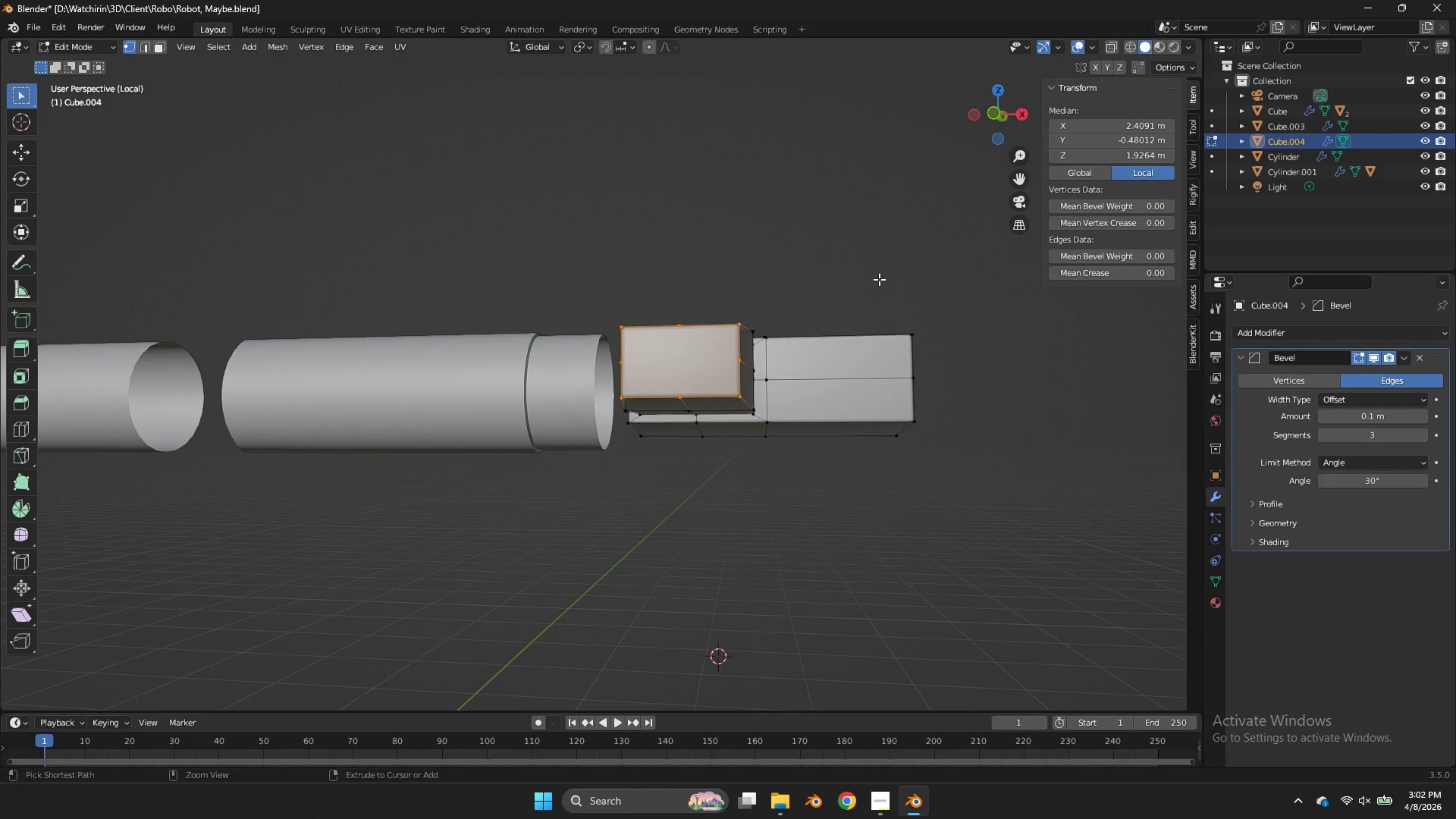 
key(Control+Z)
 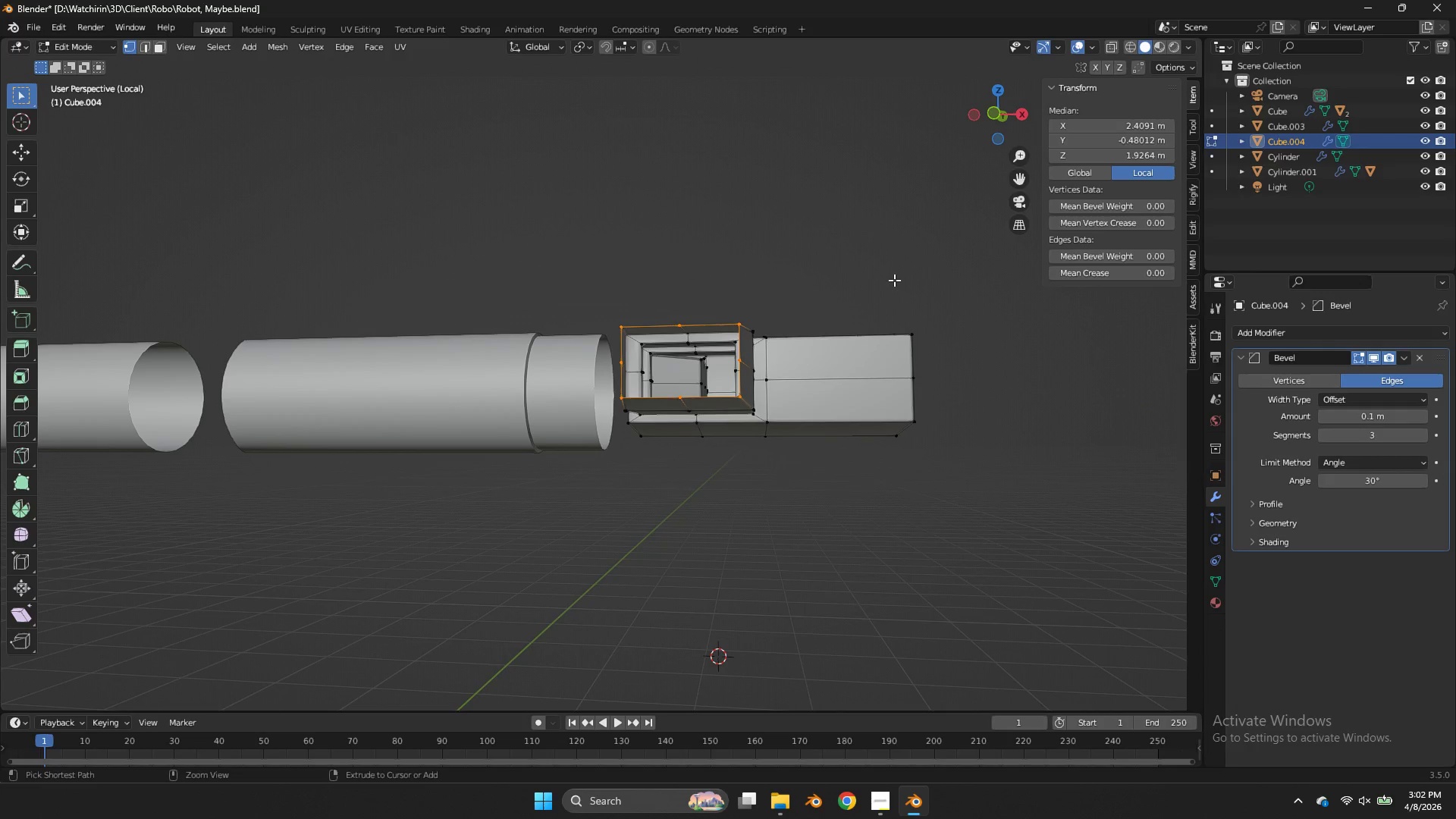 
key(Control+E)
 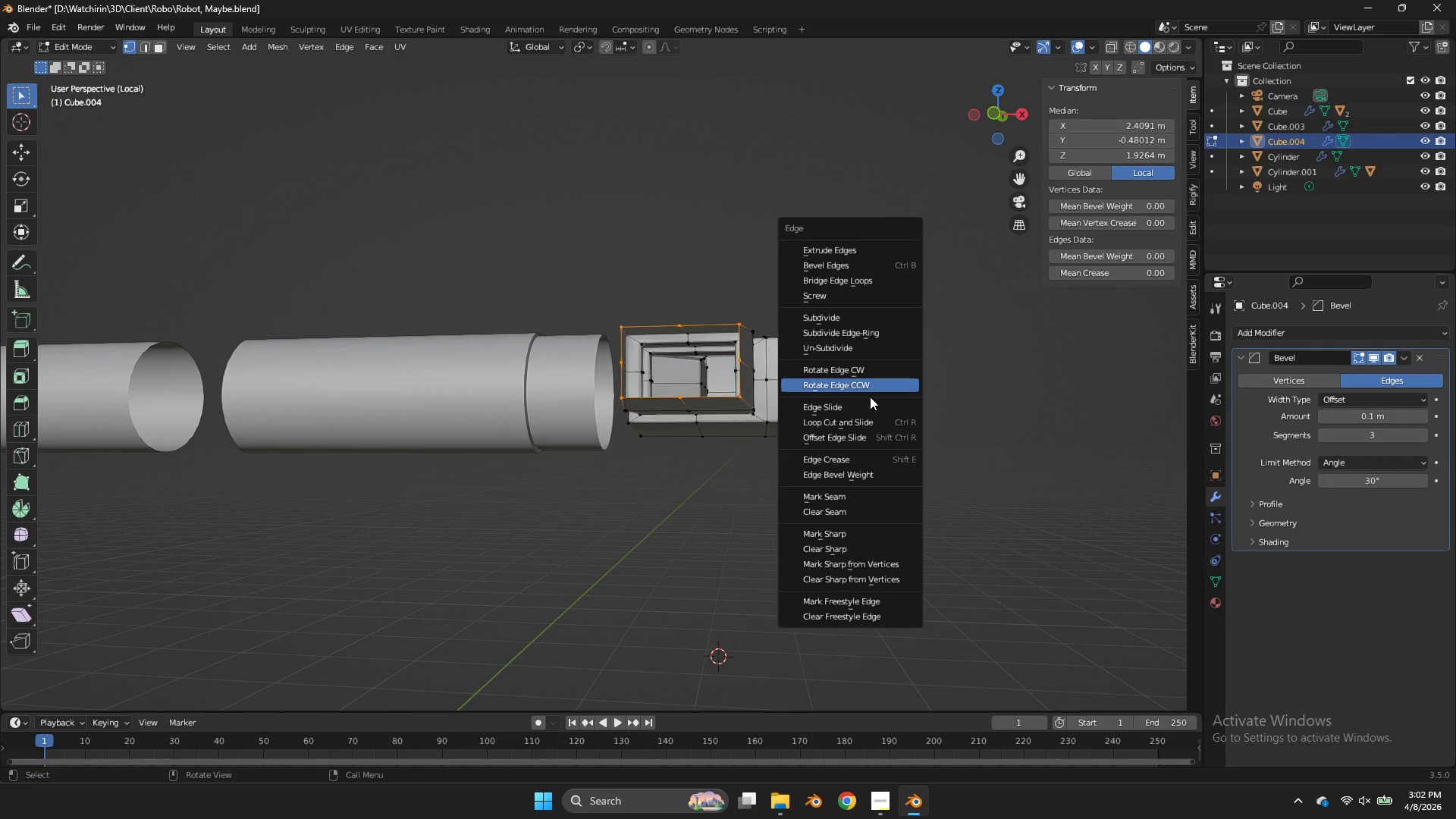 
key(Control+ControlLeft)
 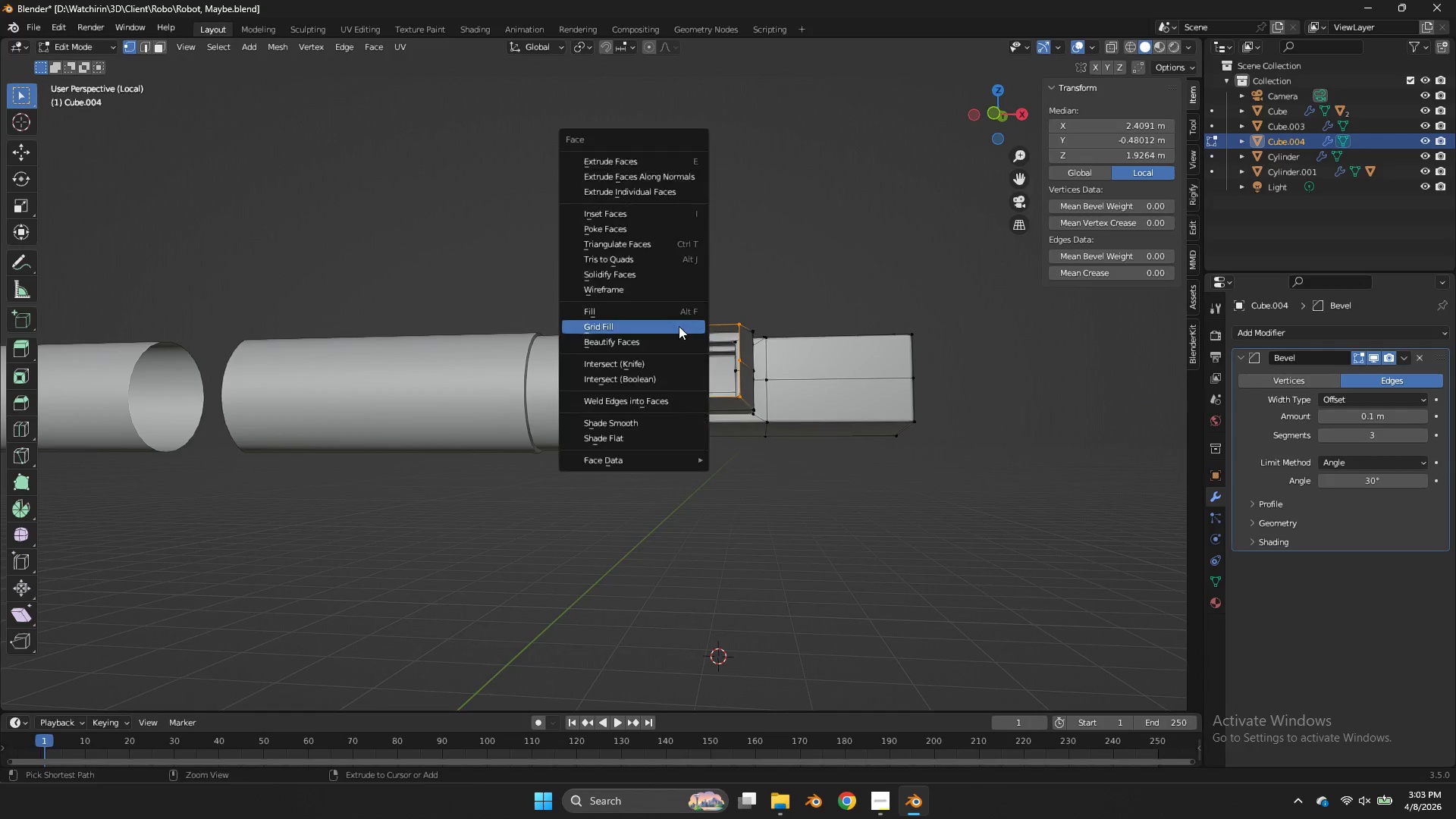 
key(Control+F)
 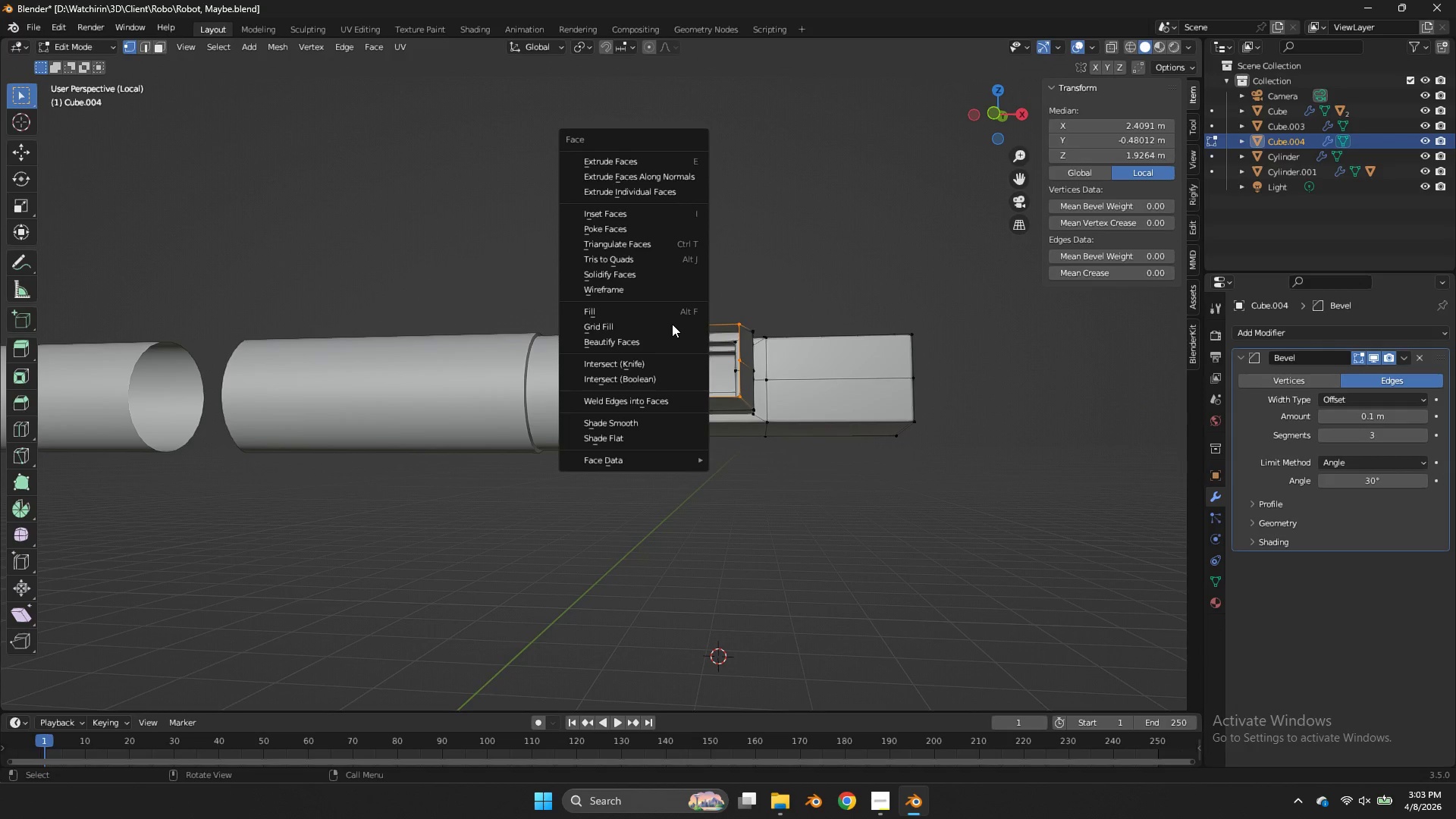 
left_click([670, 327])
 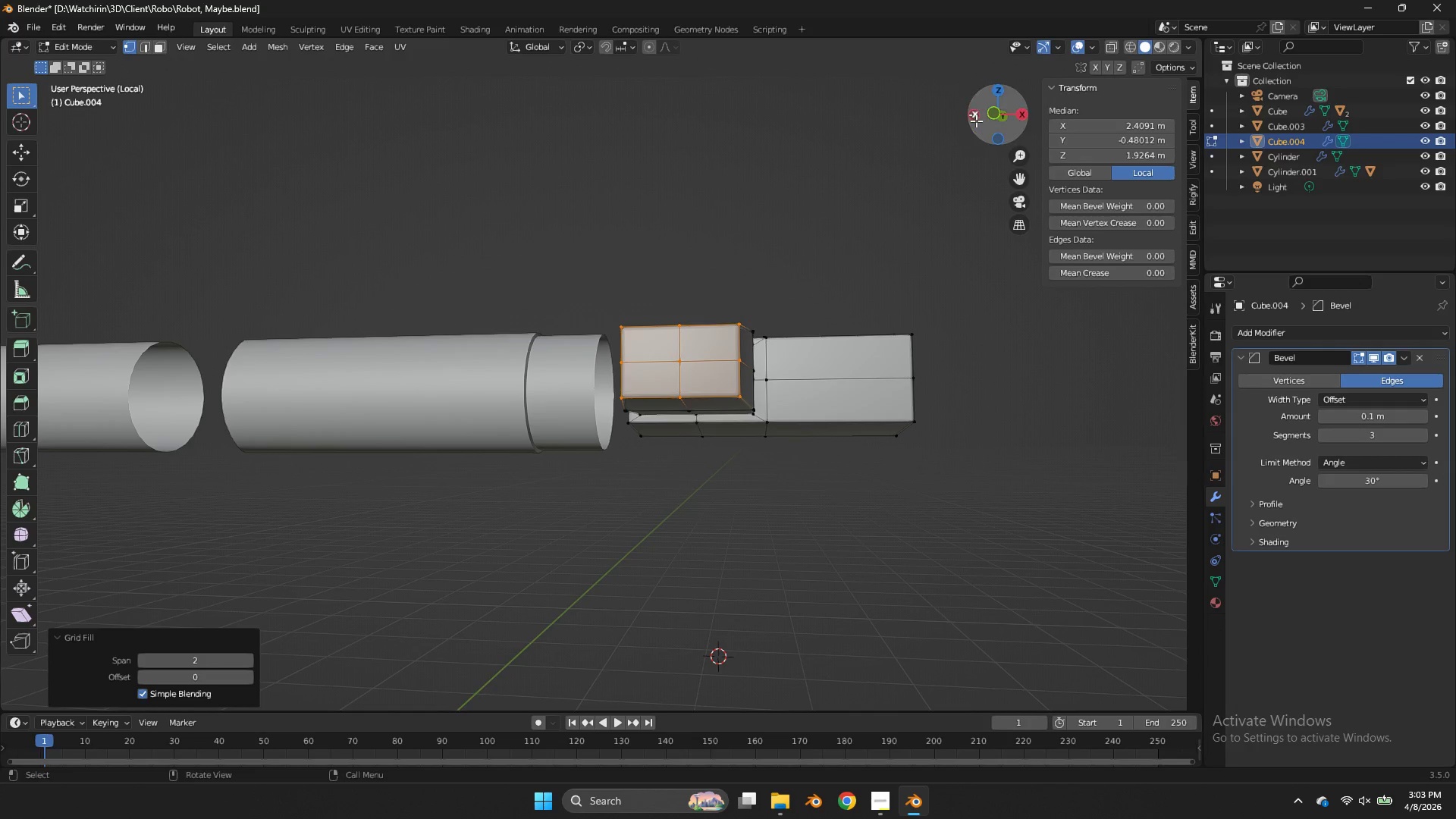 
left_click_drag(start_coordinate=[996, 118], to_coordinate=[1128, 192])
 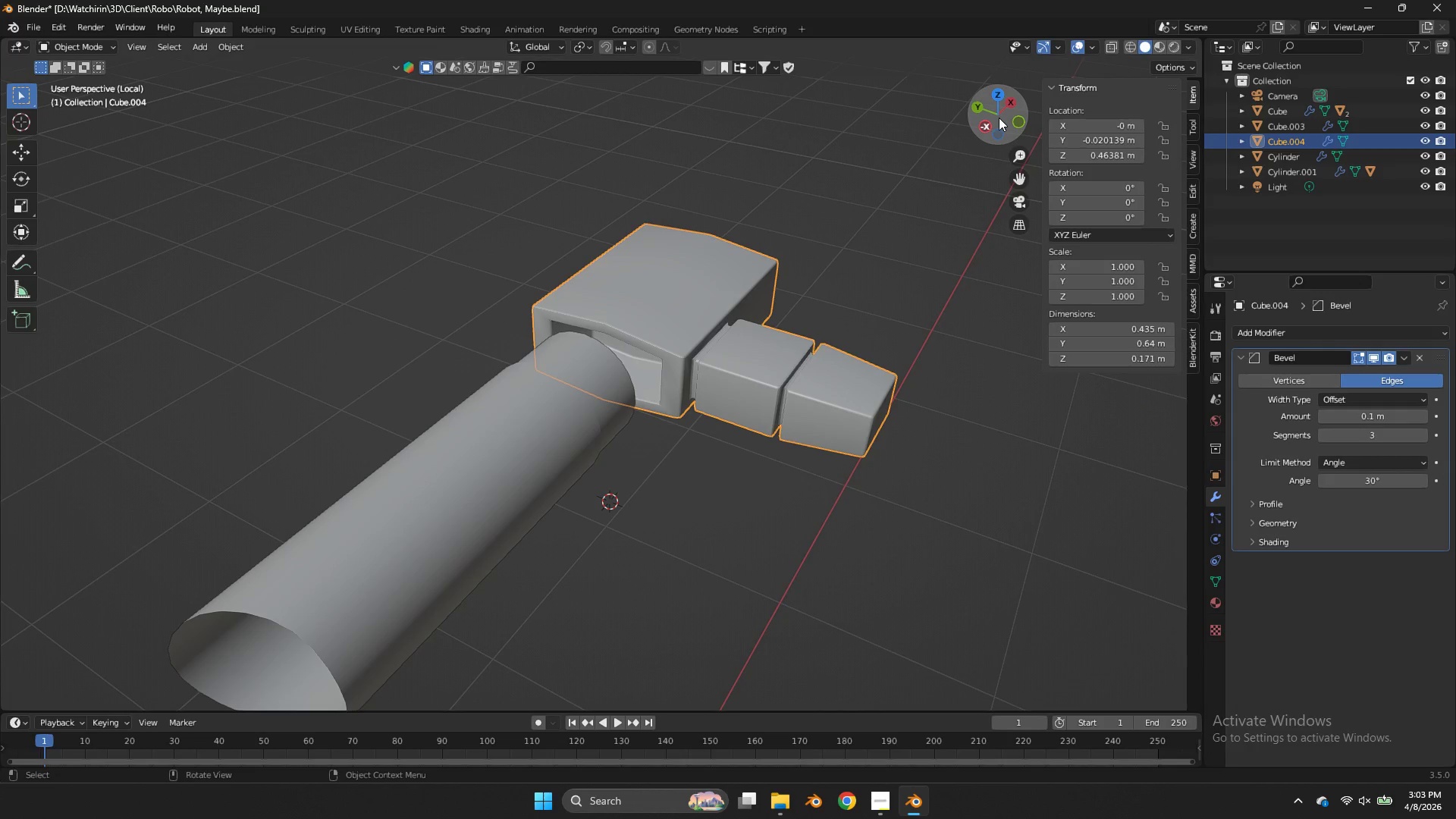 
key(Tab)
 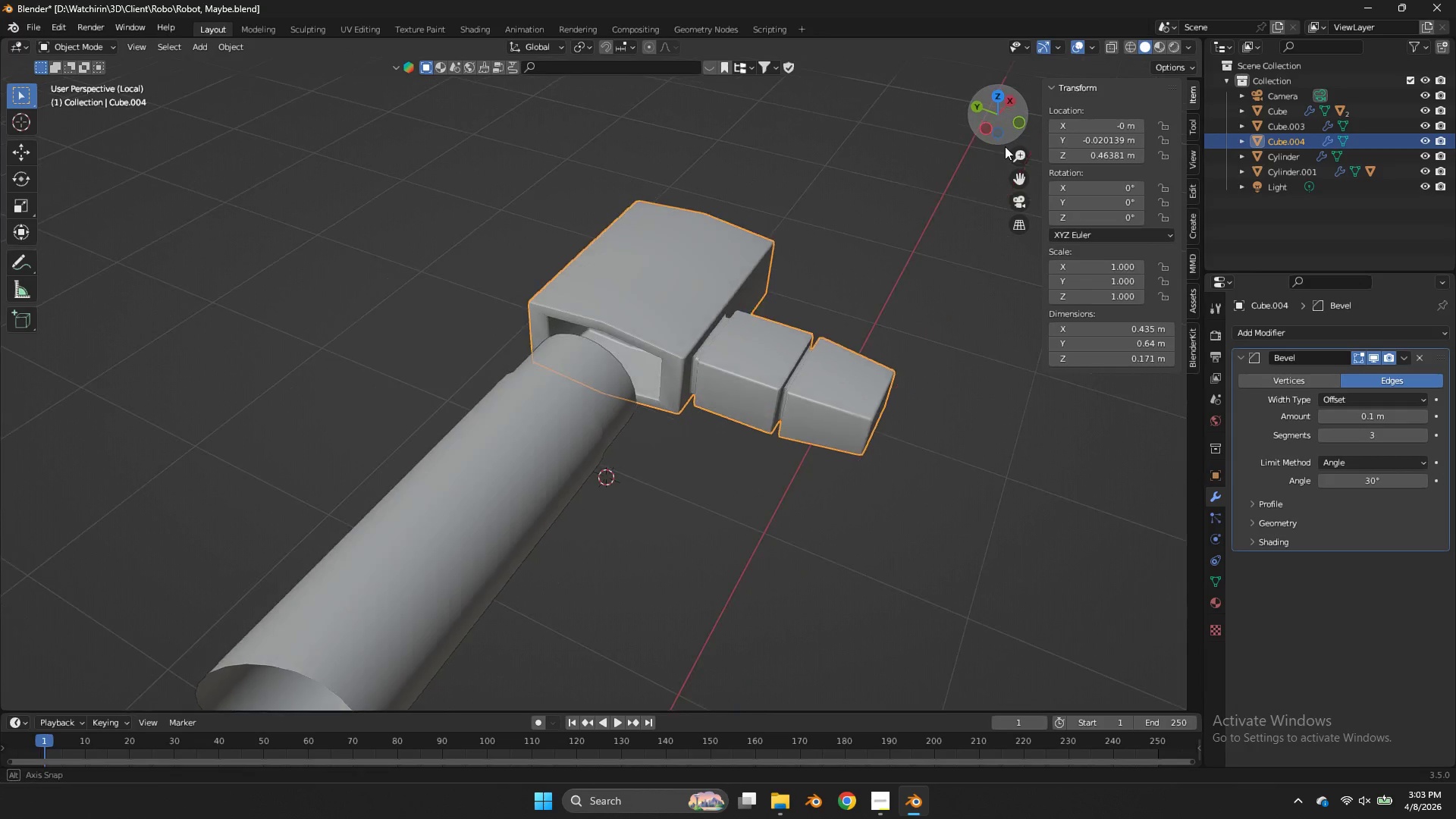 
left_click_drag(start_coordinate=[999, 121], to_coordinate=[1002, 191])
 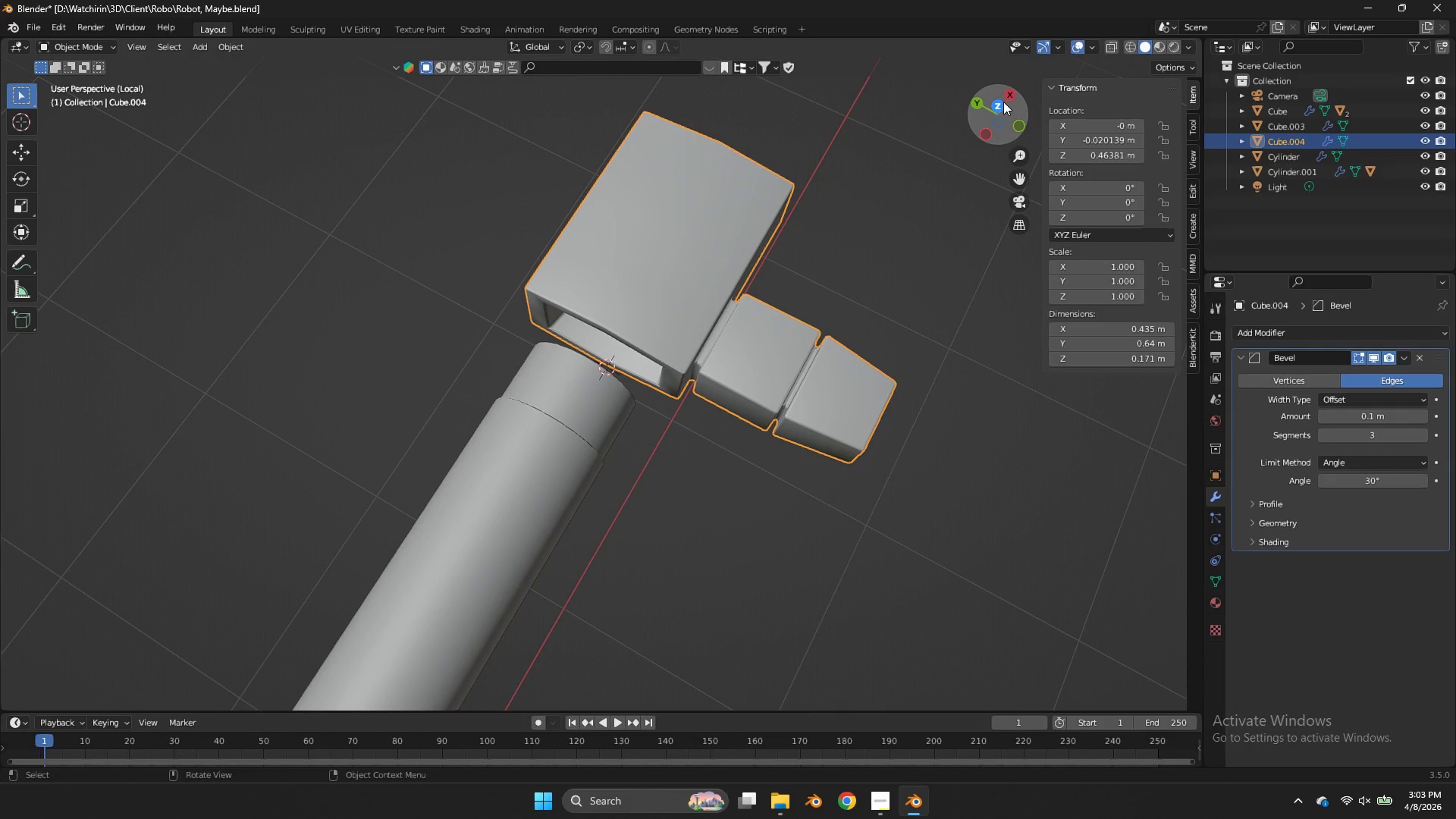 
left_click([1003, 102])
 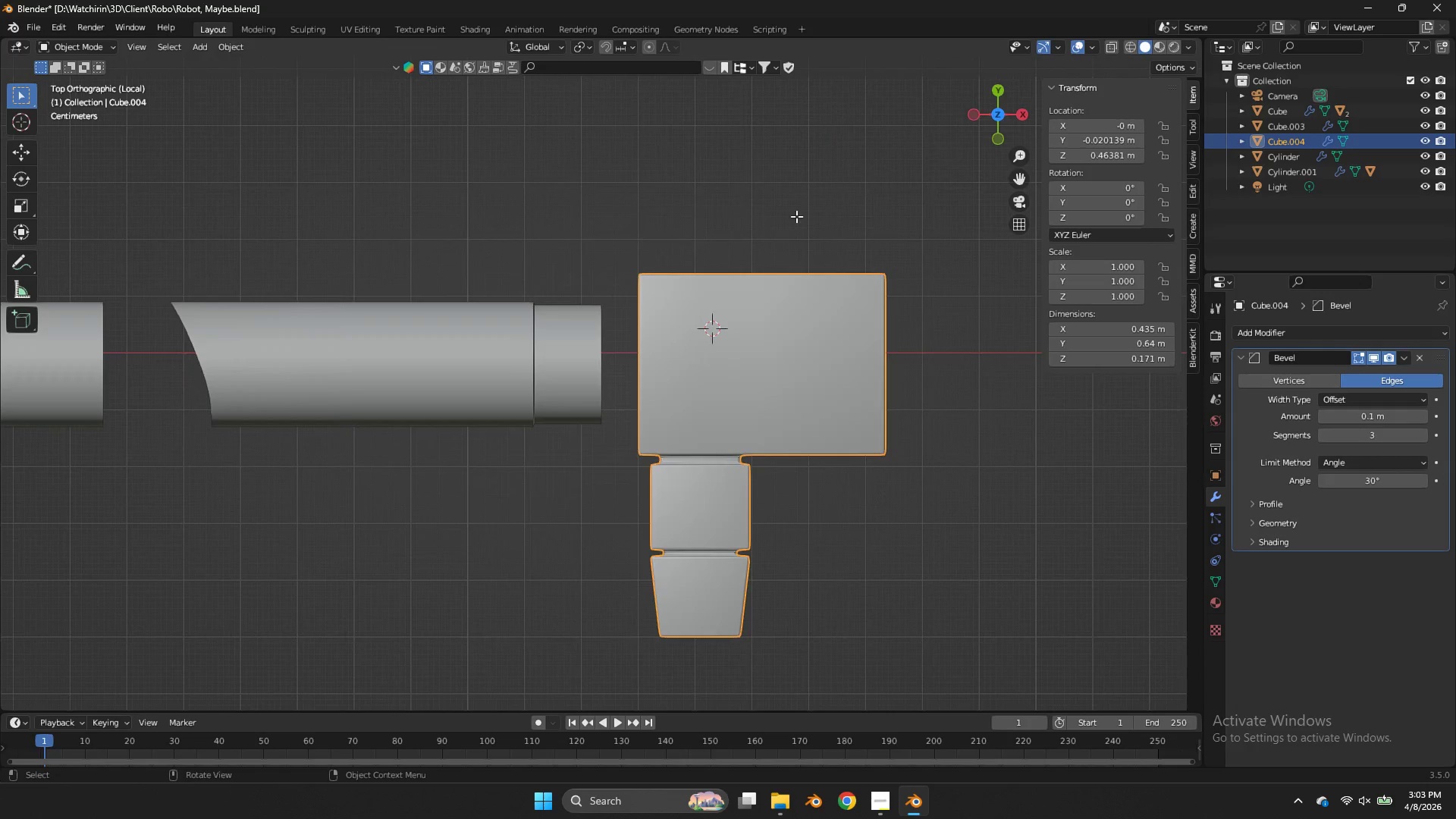 
key(Z)
 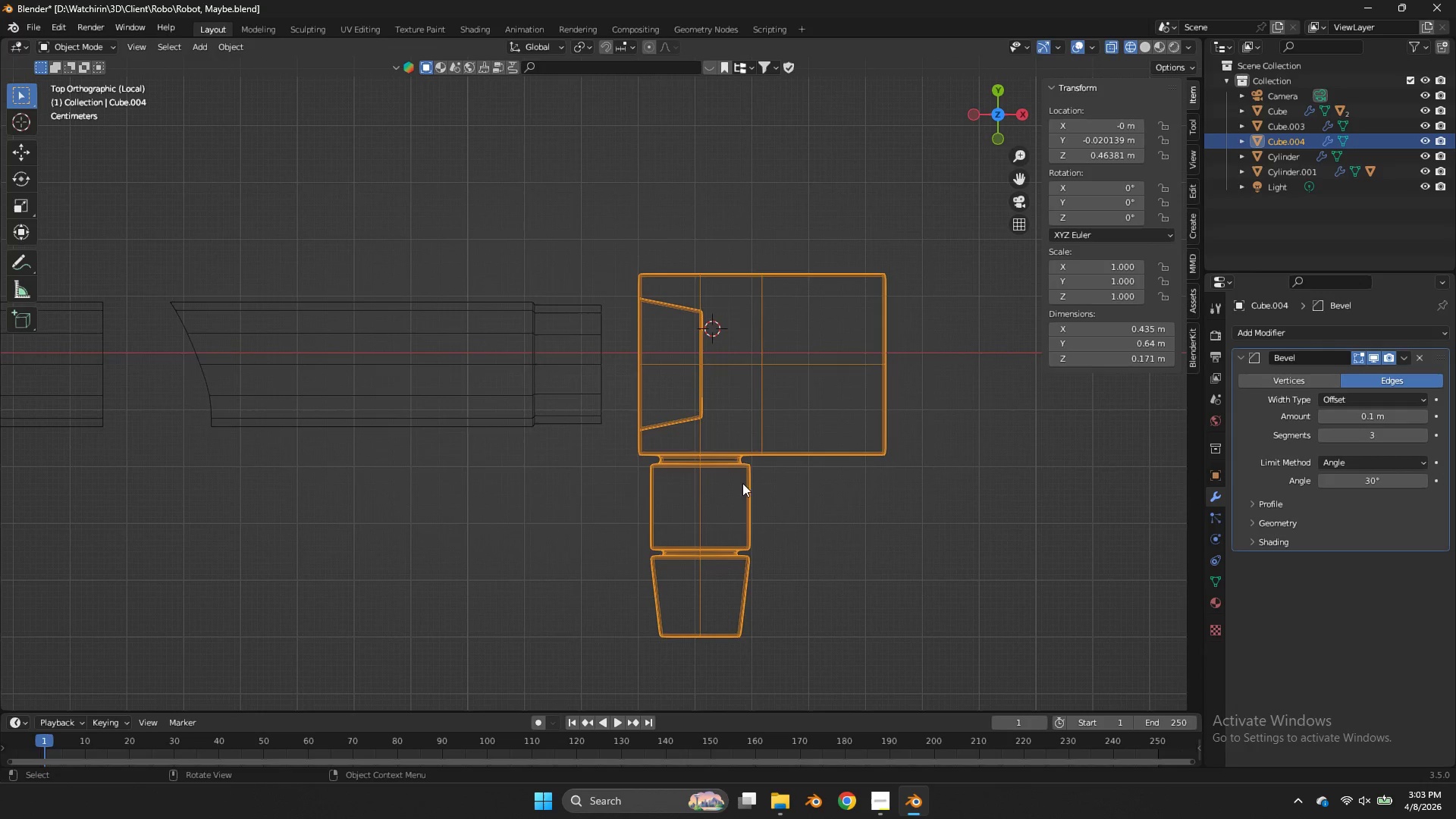 
key(Tab)
 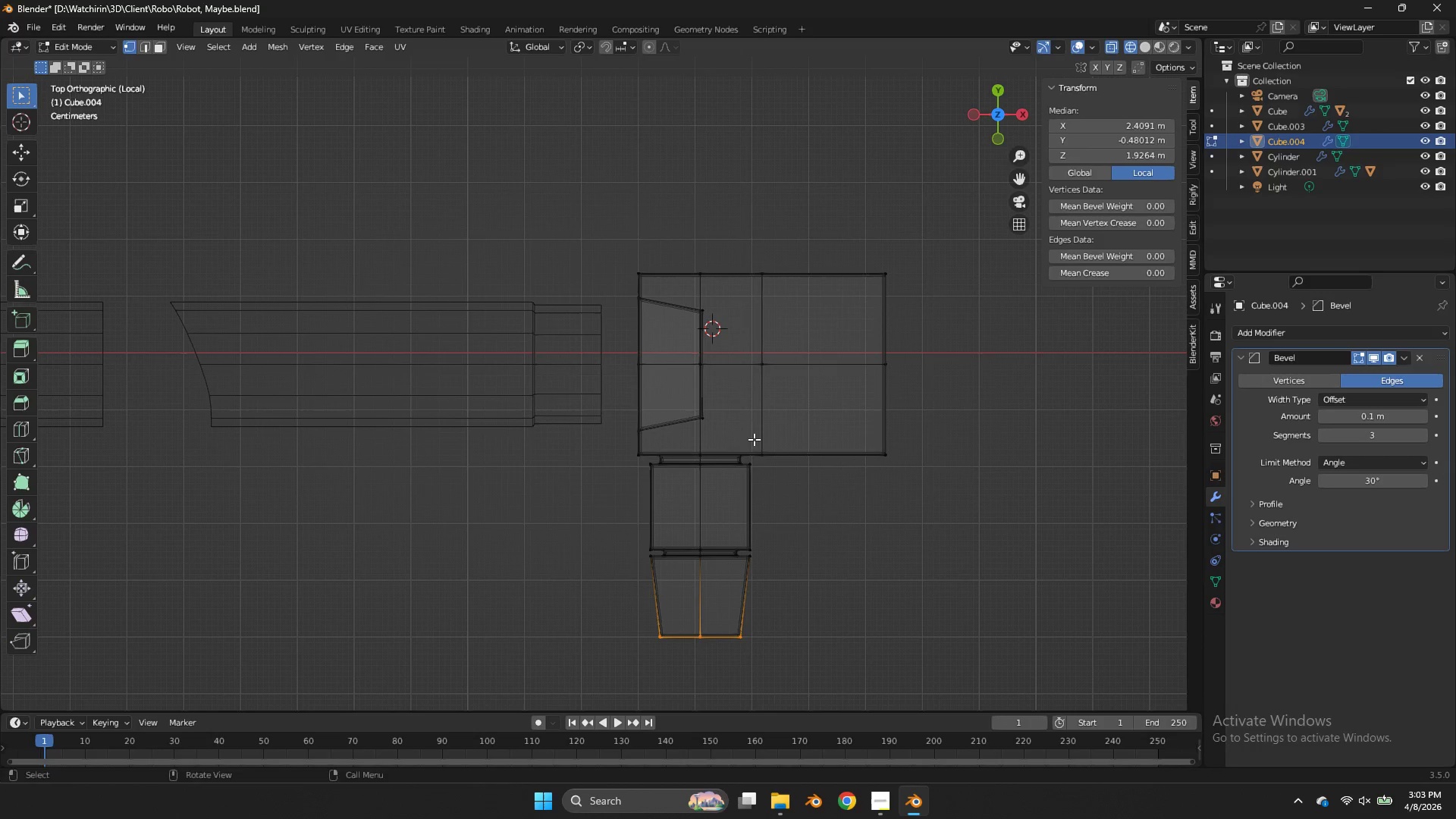 
left_click_drag(start_coordinate=[754, 439], to_coordinate=[643, 679])
 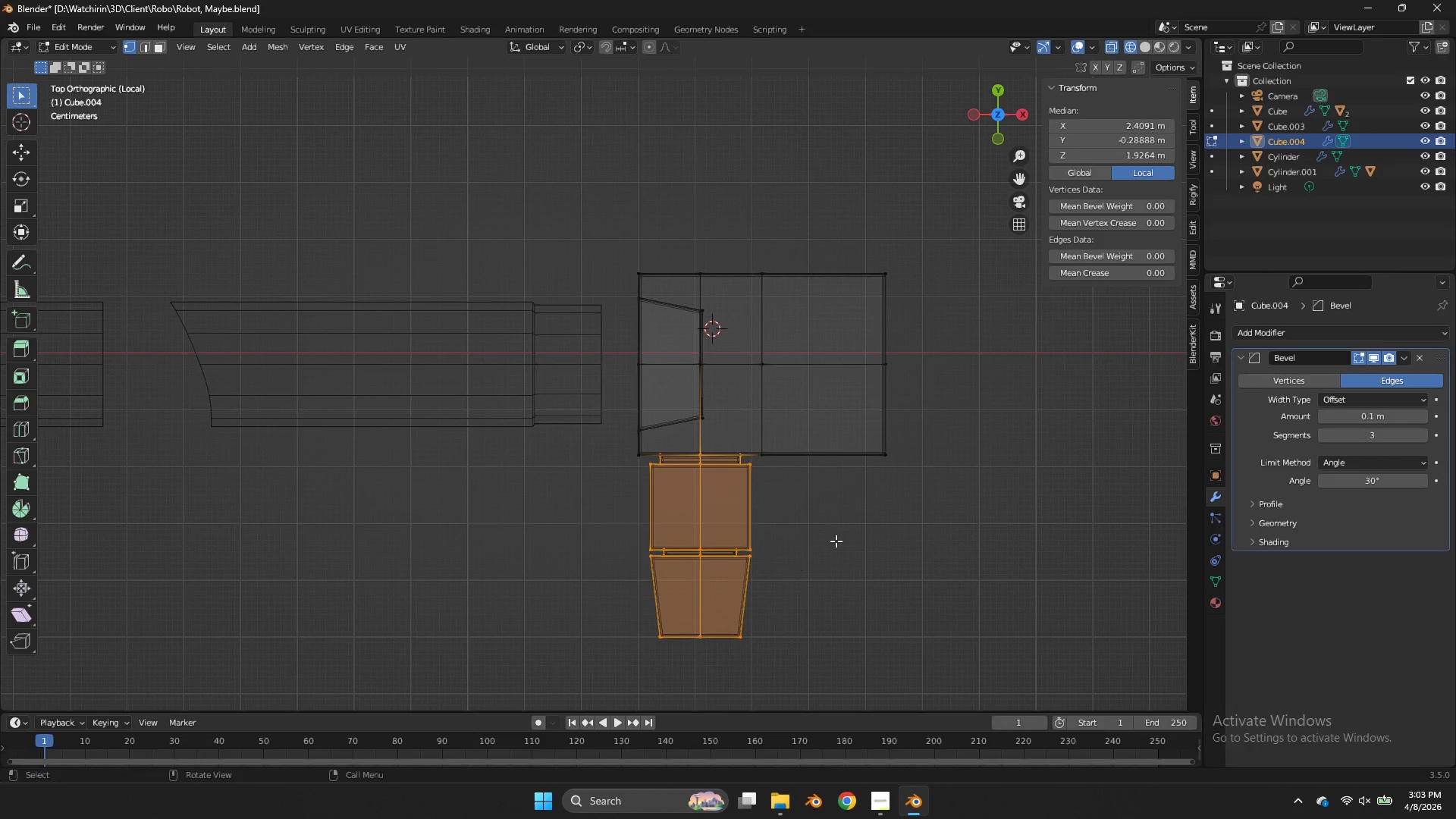 
key(Alt+AltLeft)
 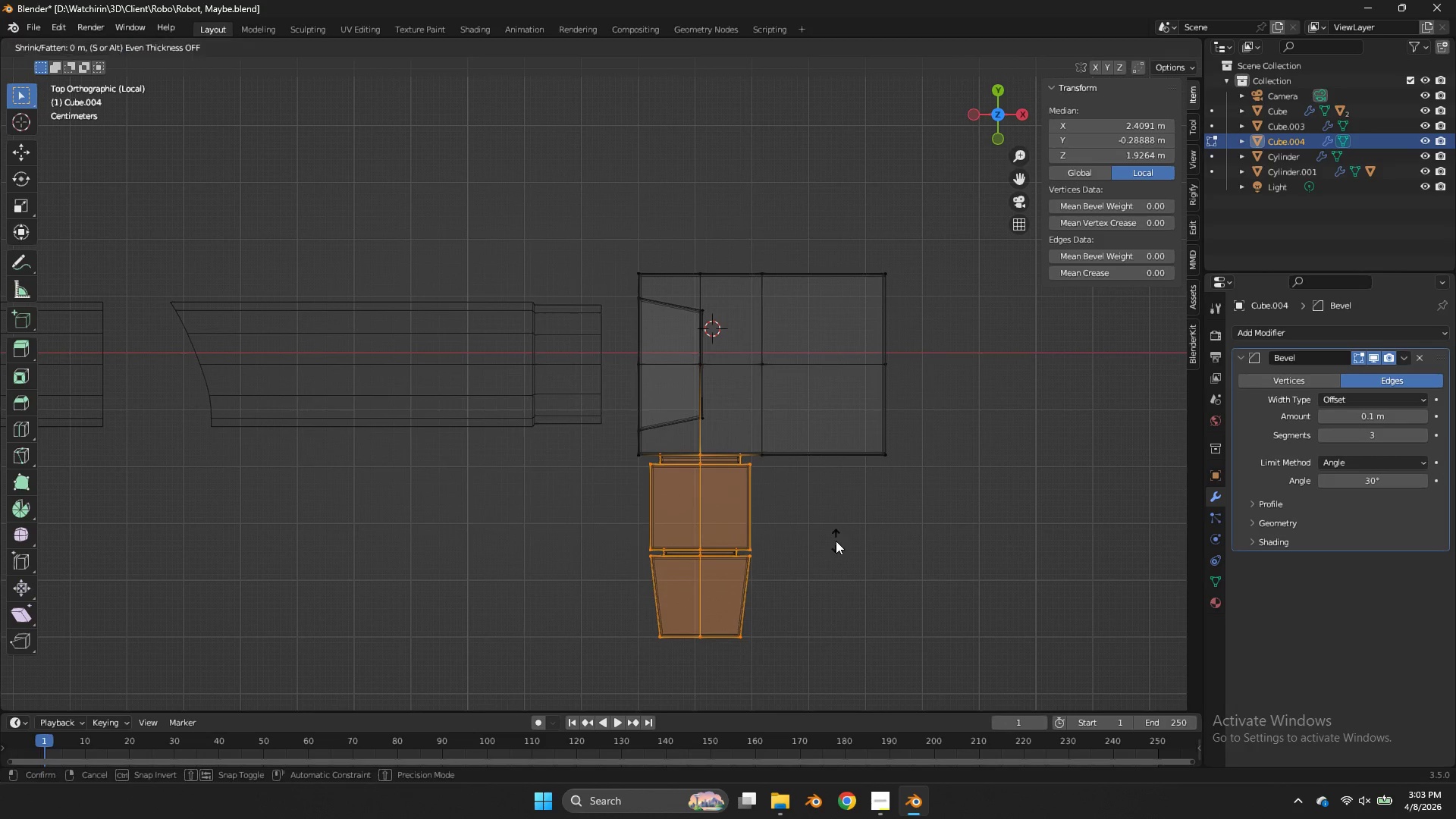 
key(Alt+S)
 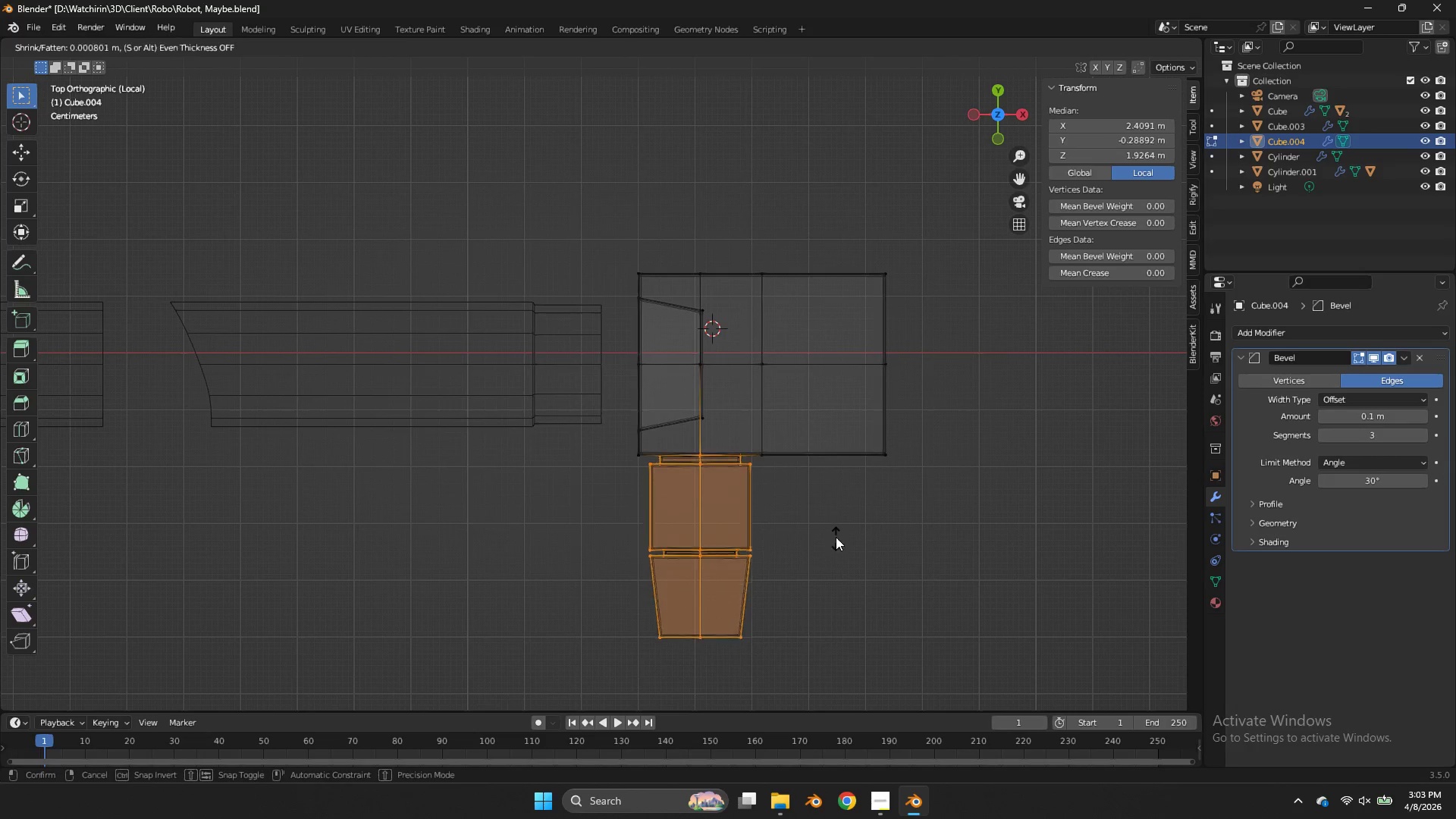 
hold_key(key=ShiftLeft, duration=1.94)
 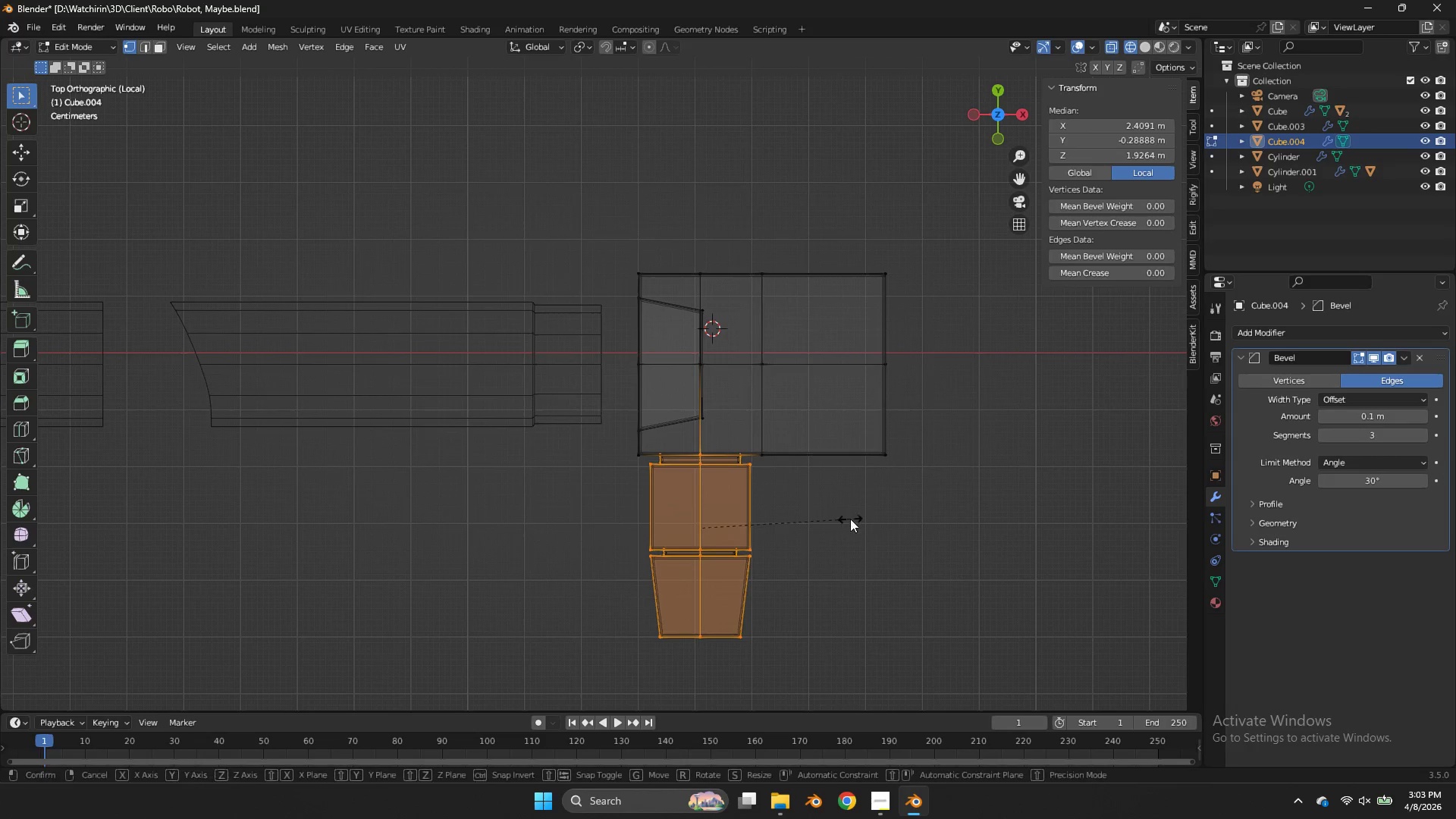 
key(S)
 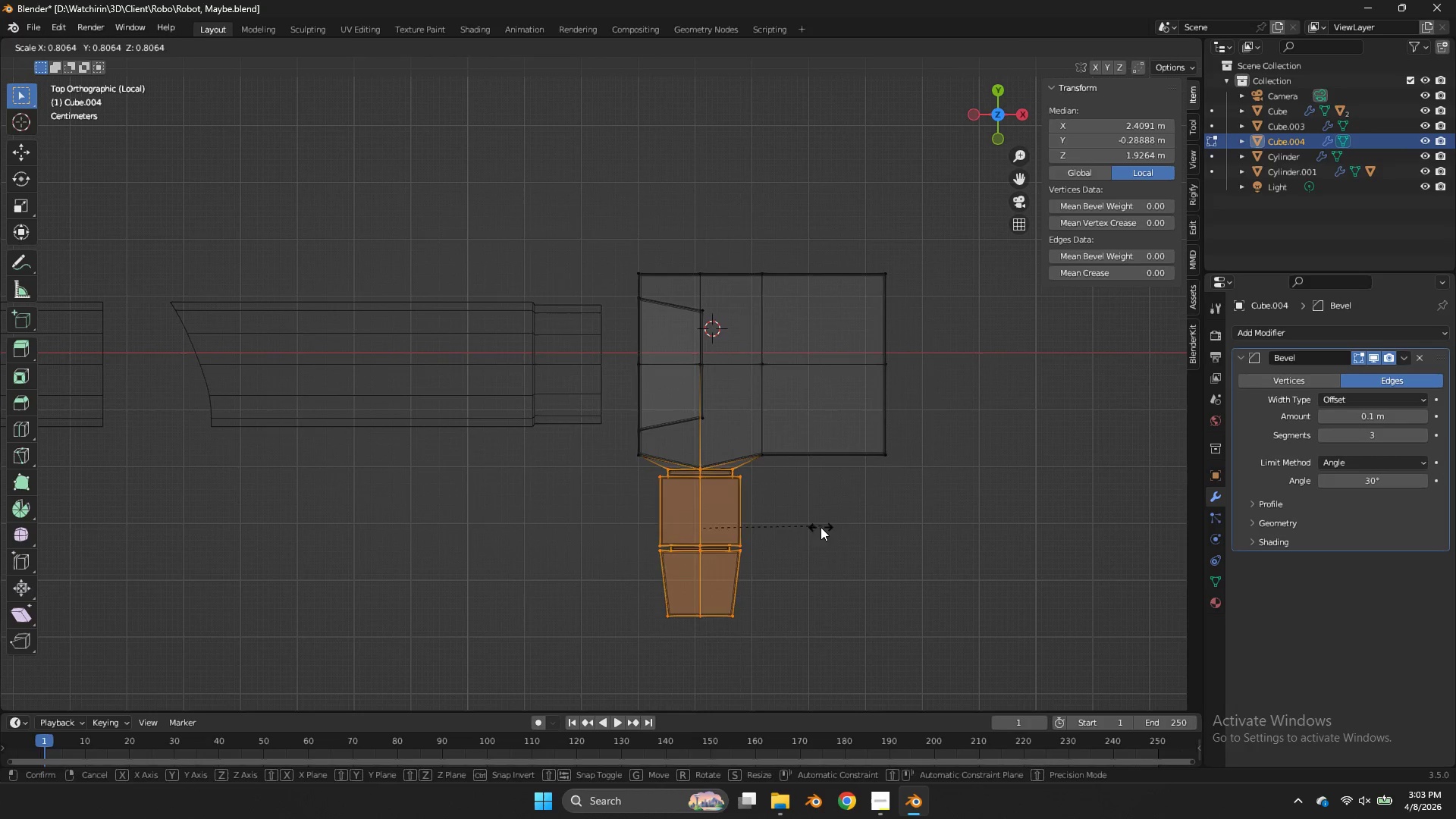 
left_click([819, 528])
 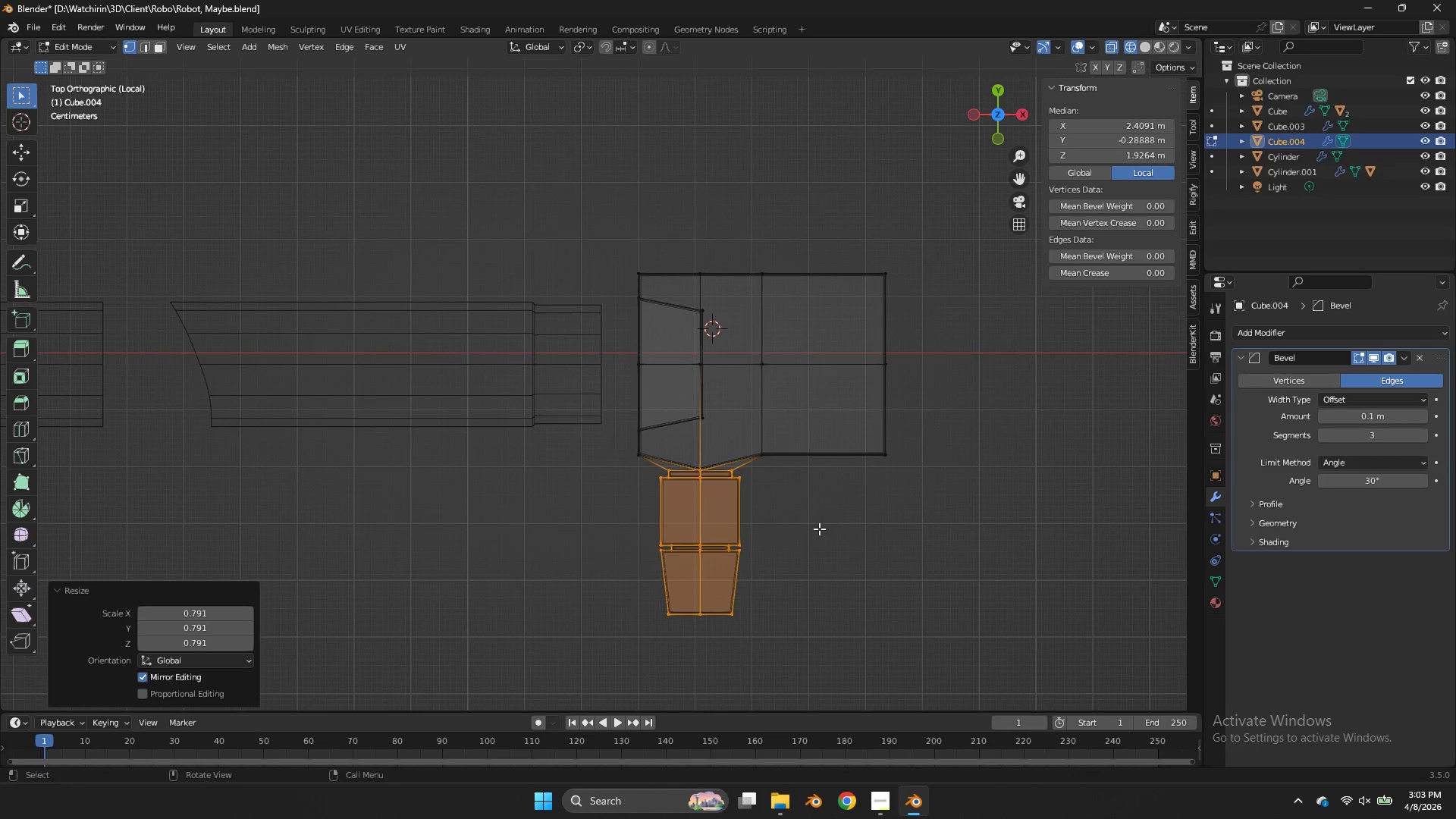 
type(gy)
 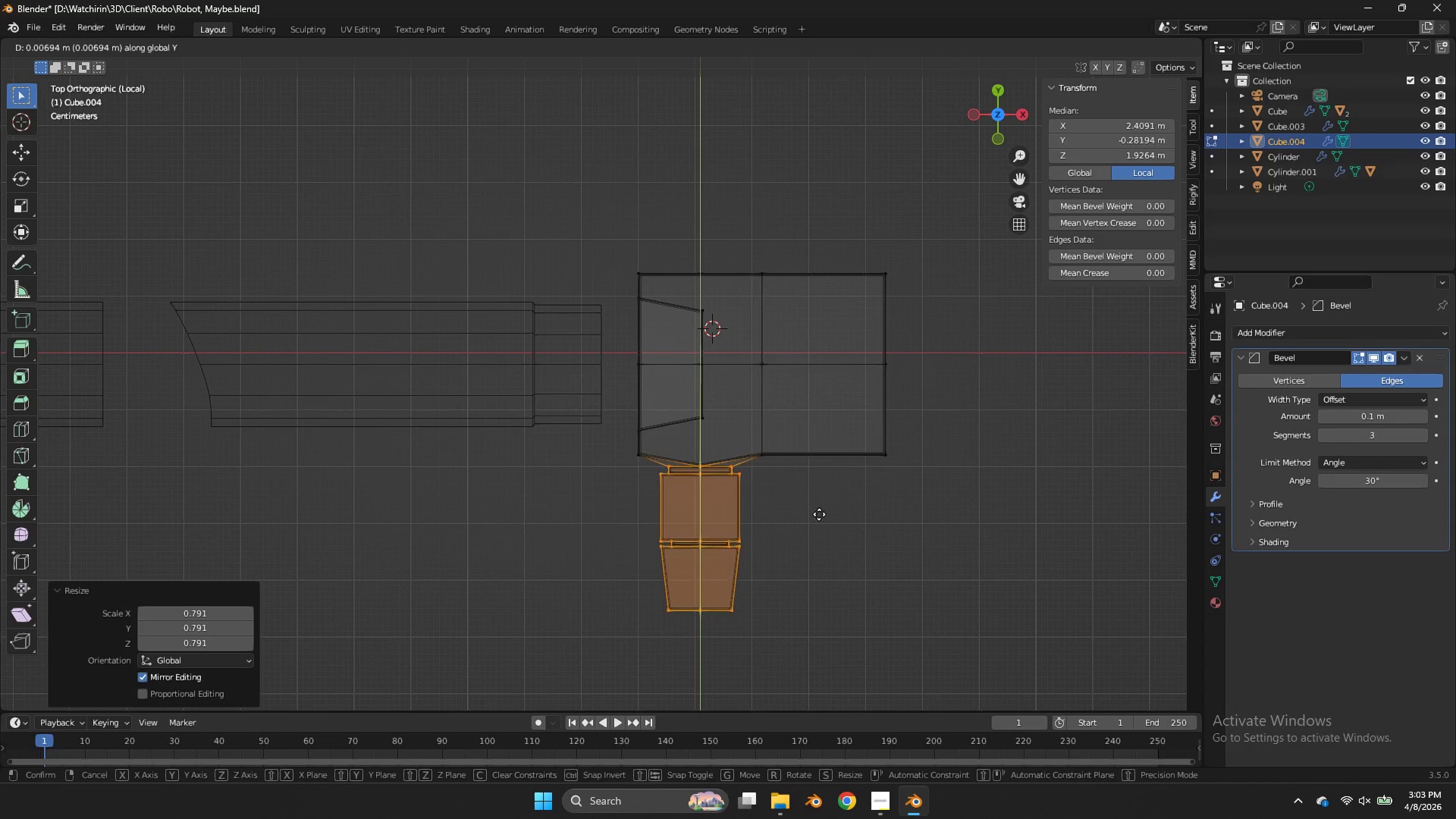 
hold_key(key=ShiftLeft, duration=2.16)
left_click([811, 409])
 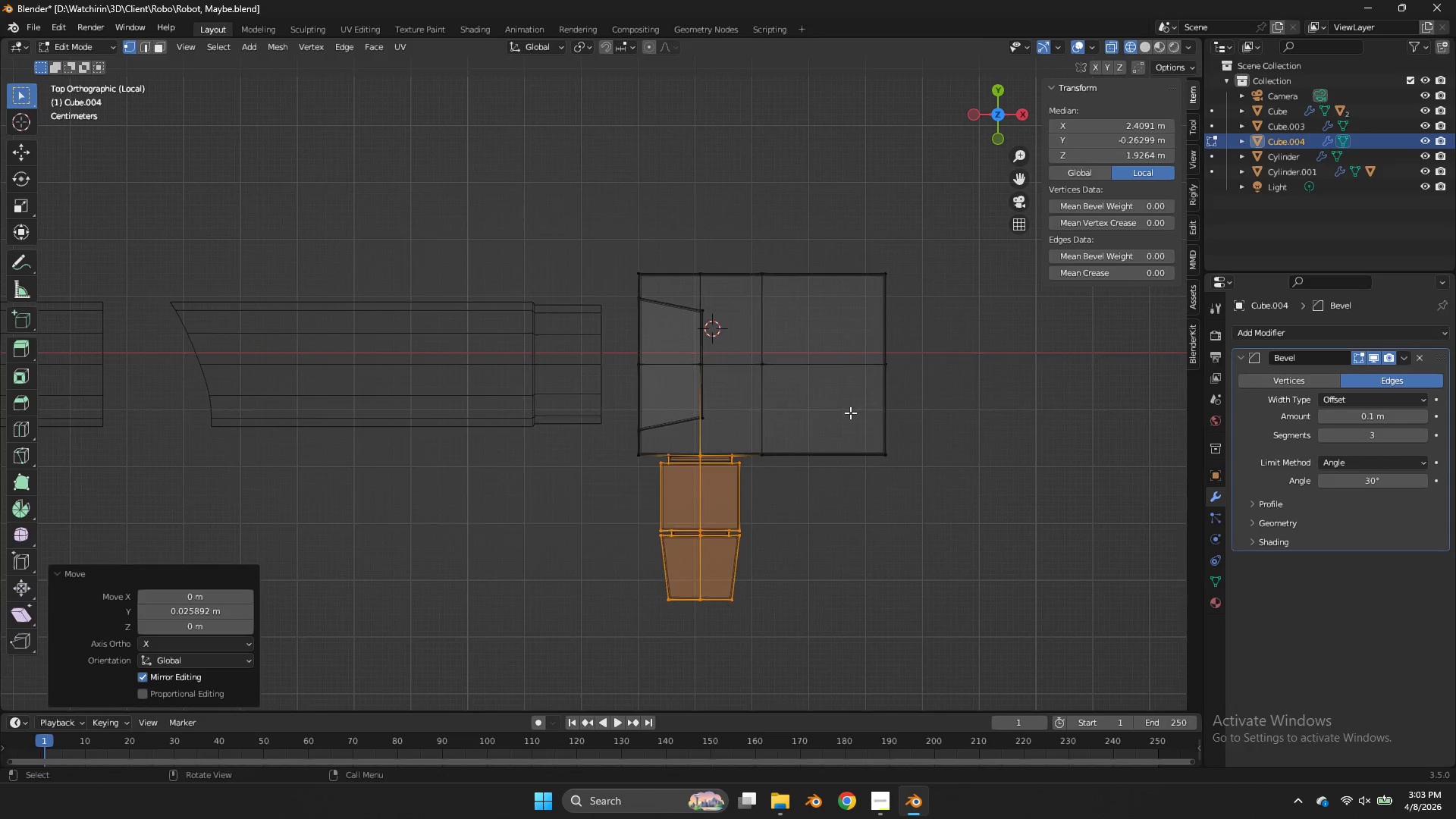 
key(Control+ControlLeft)
 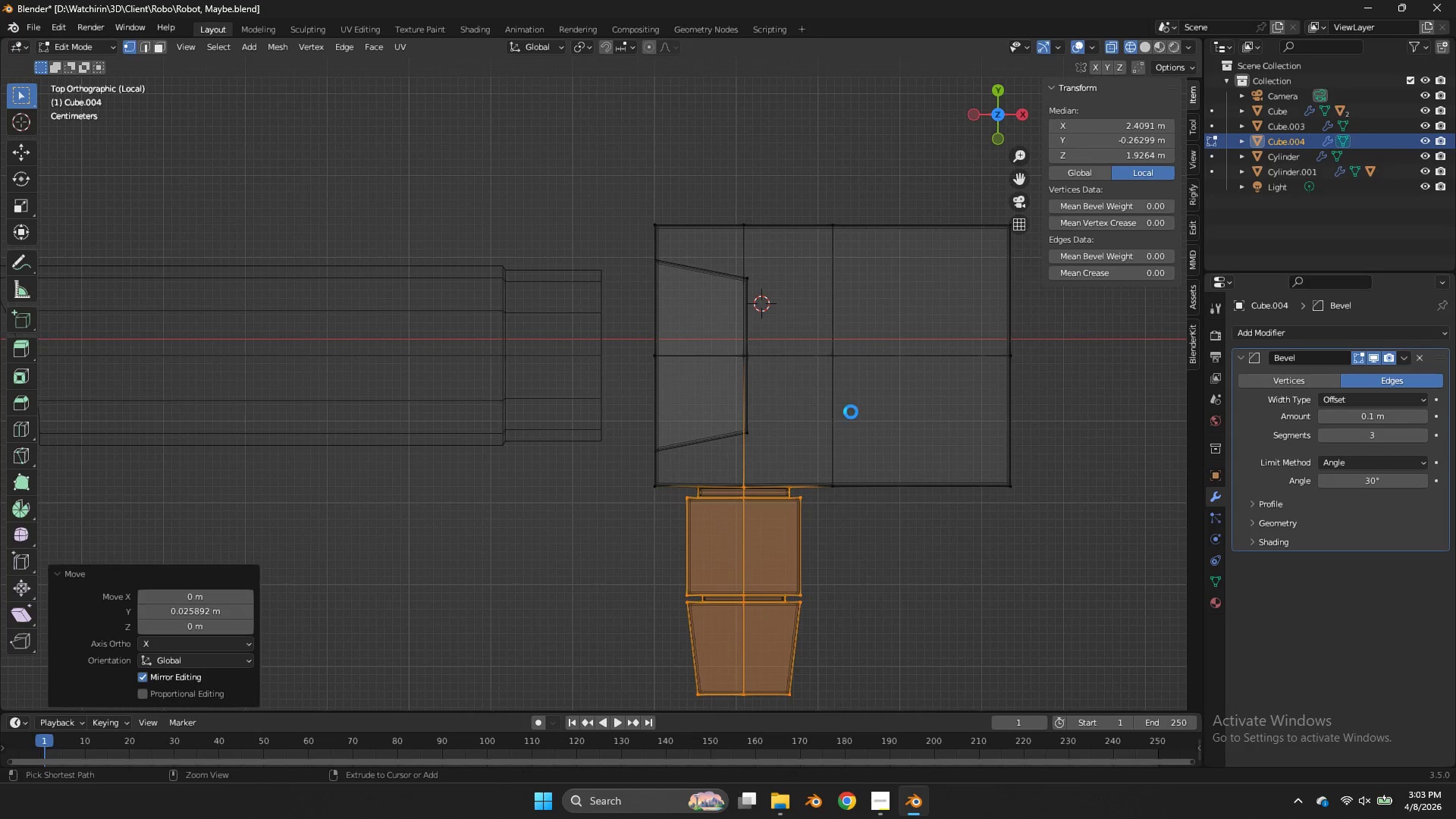 
key(Control+S)
 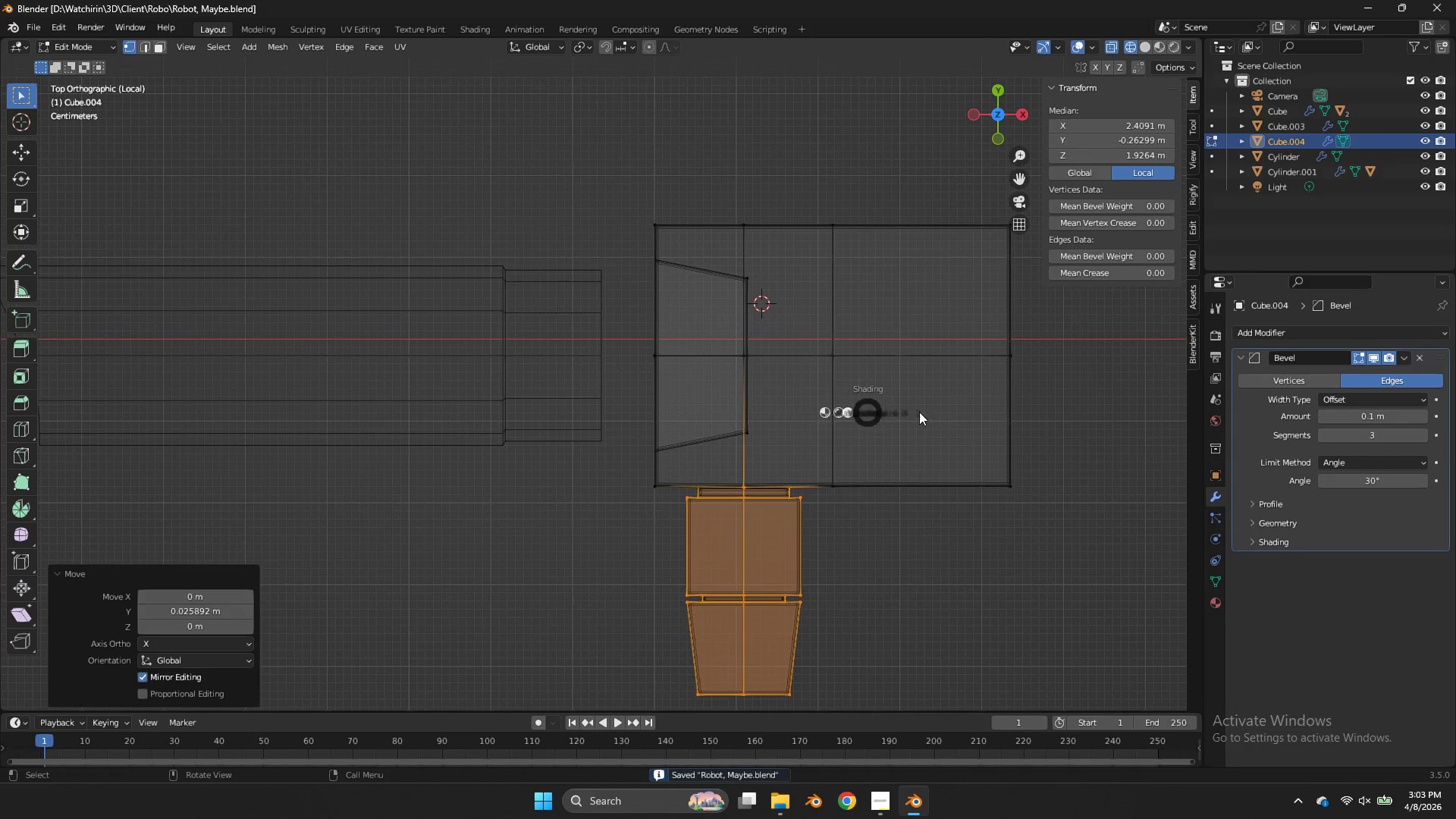 
scroll: coordinate [851, 412], scroll_direction: up, amount: 2.0
 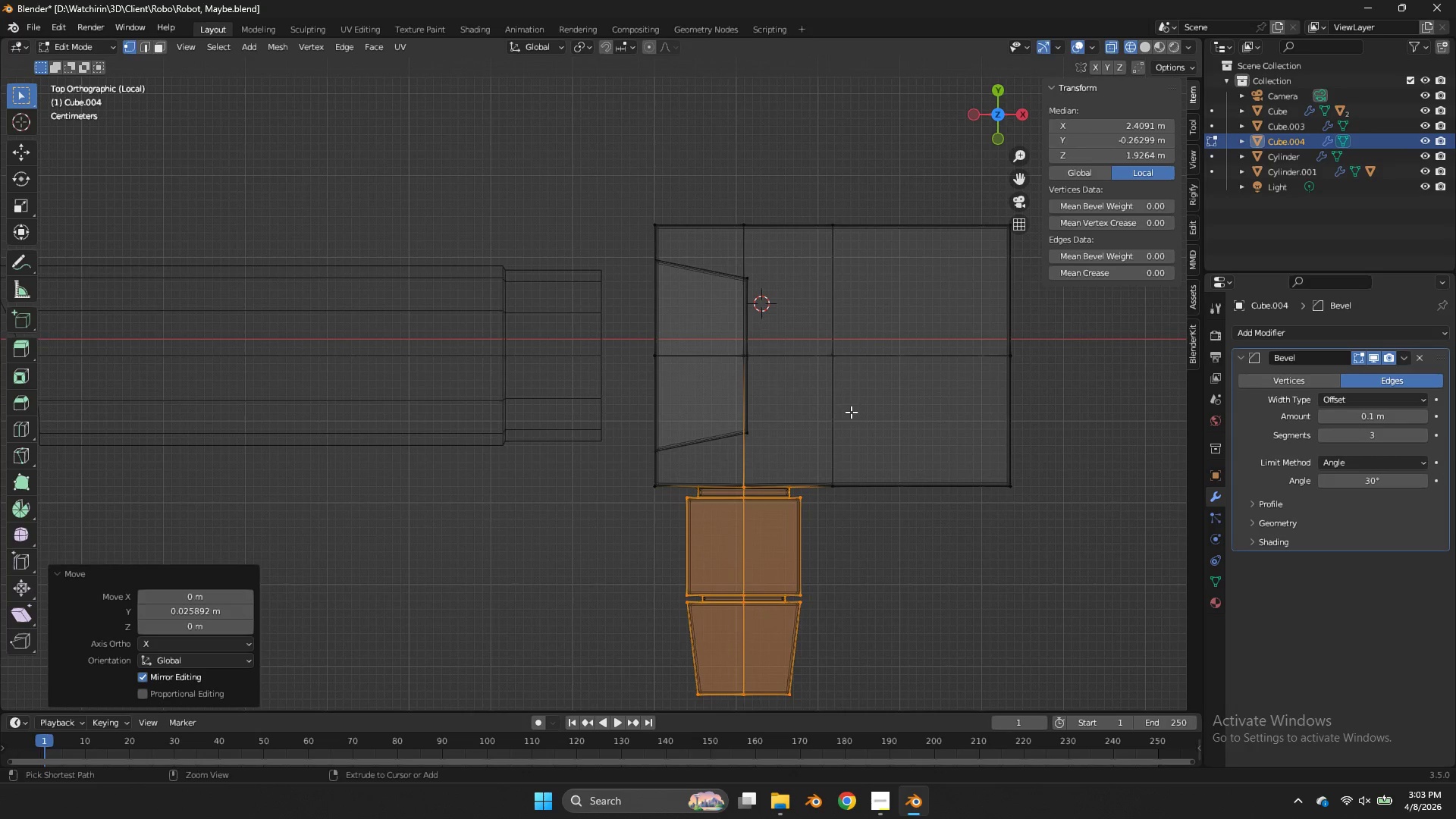 
key(Z)
 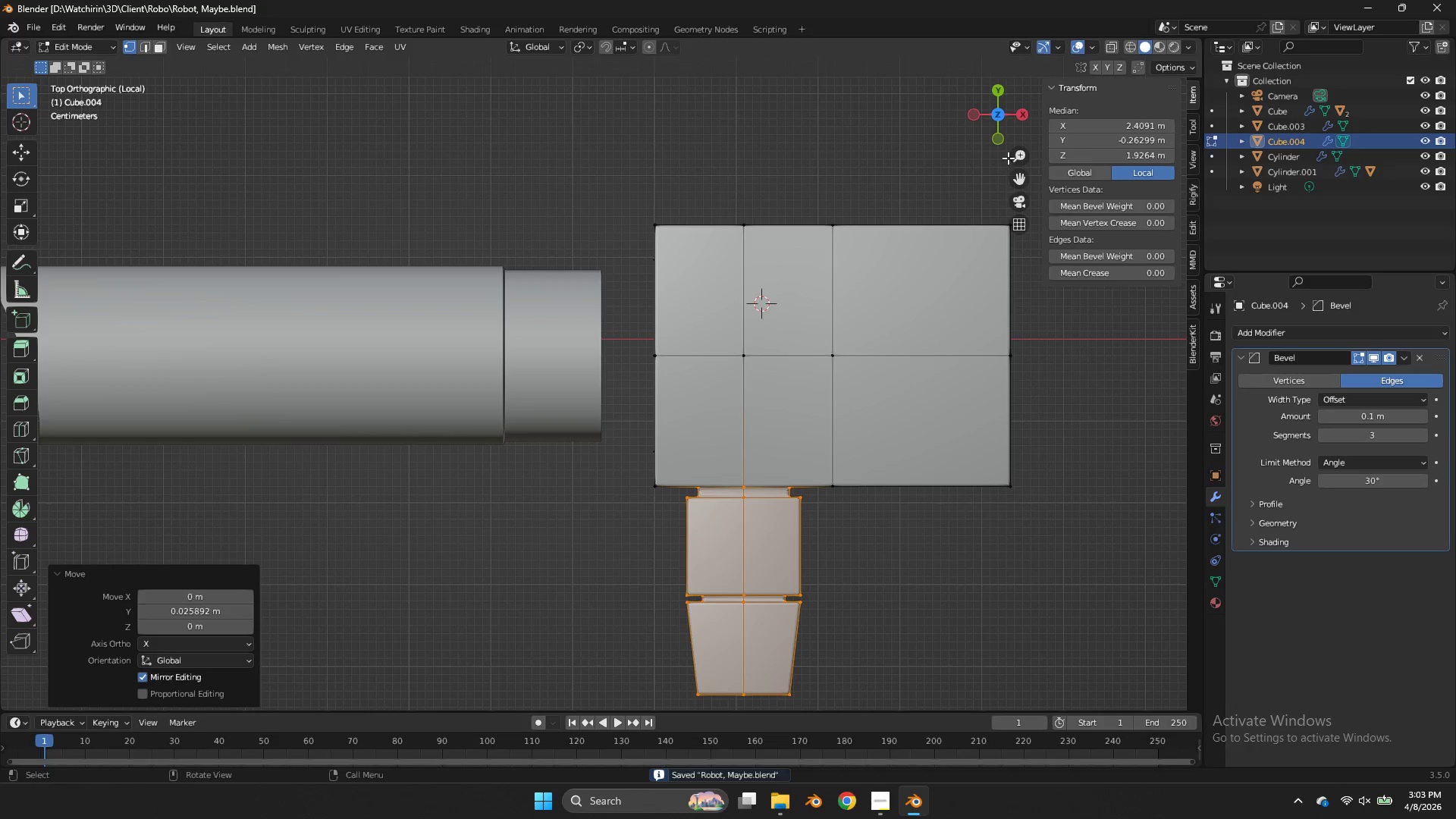 
left_click_drag(start_coordinate=[993, 113], to_coordinate=[1091, 628])
 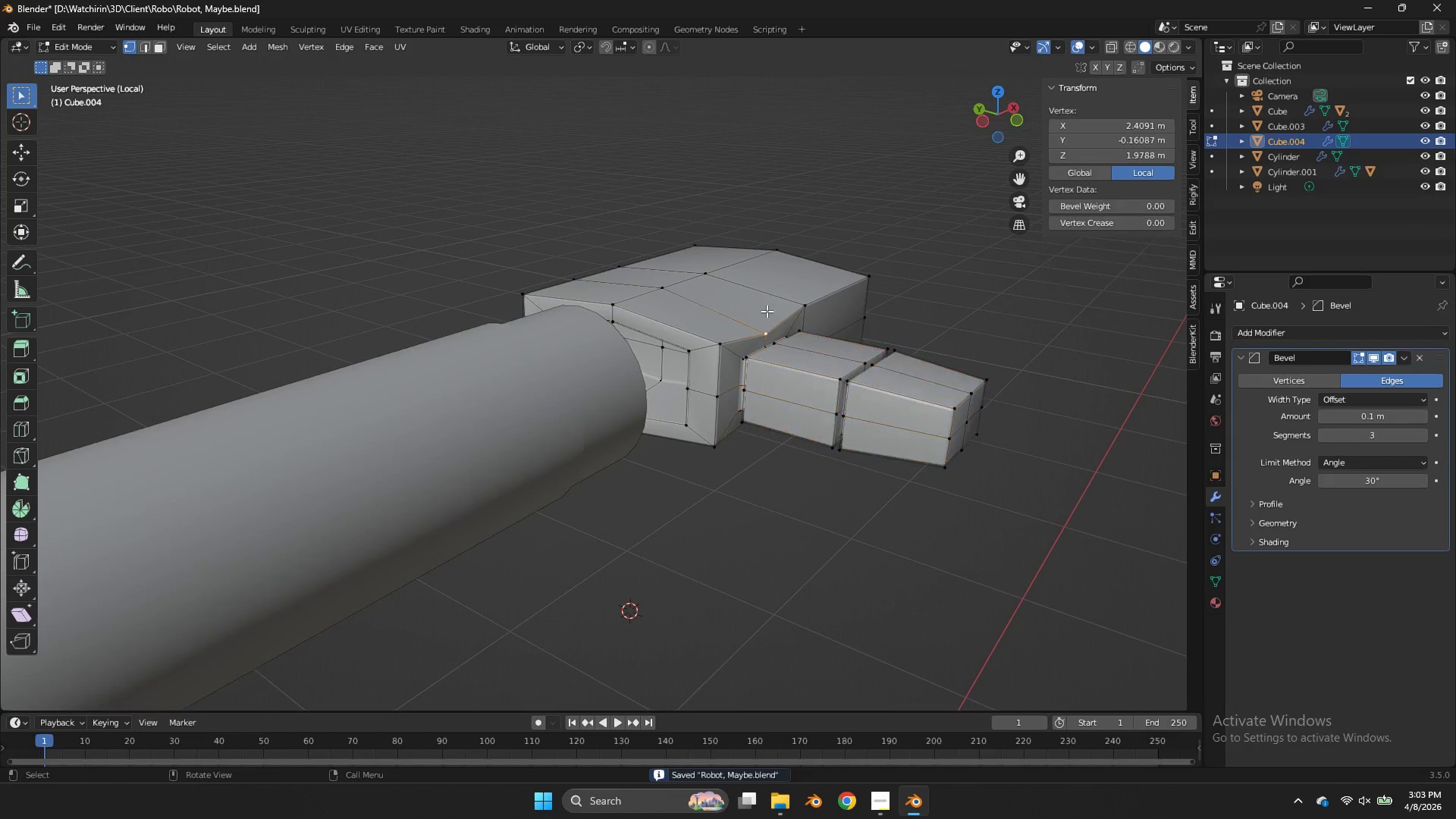 
key(Z)
 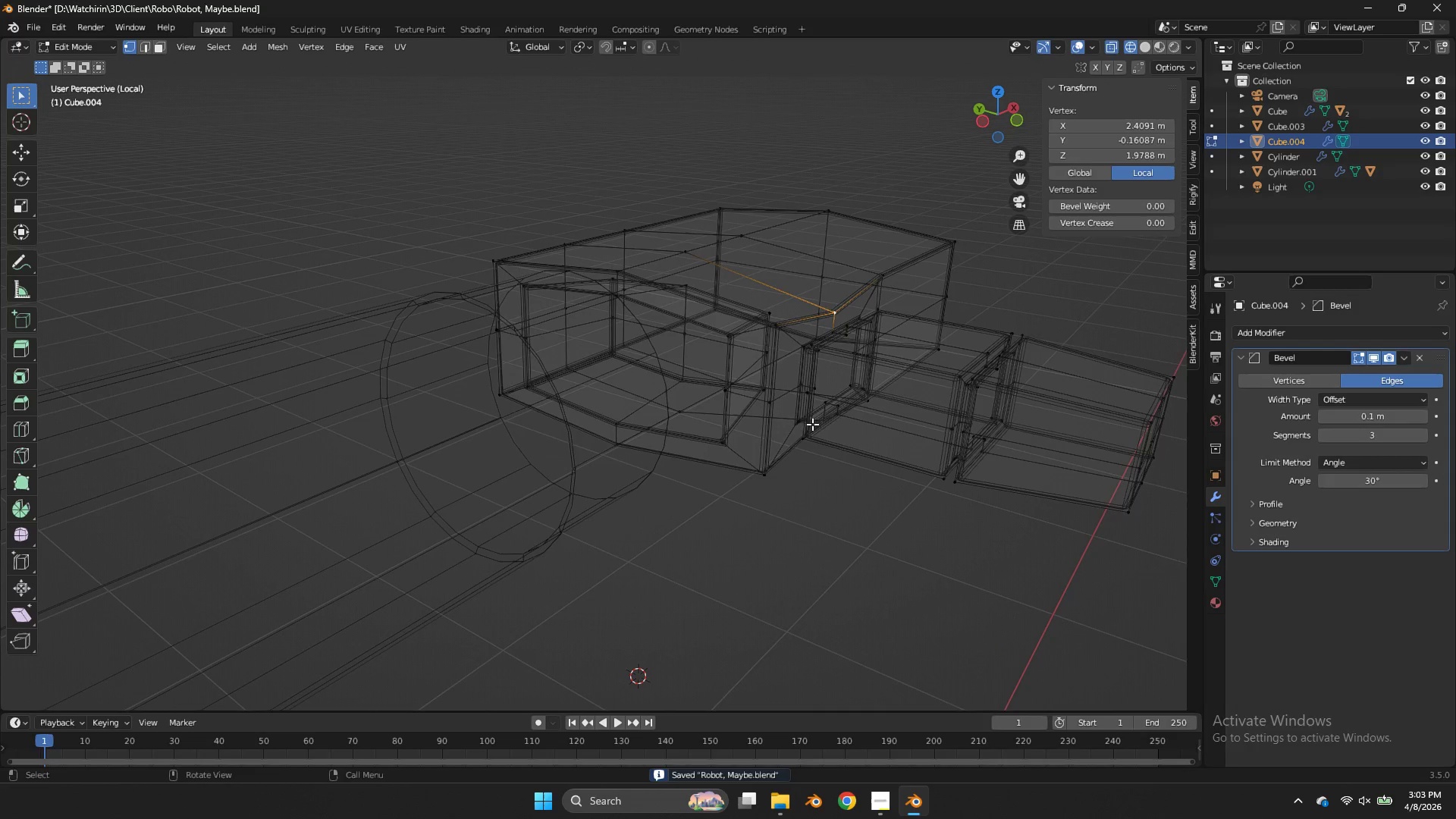 
scroll: coordinate [811, 425], scroll_direction: up, amount: 2.0
 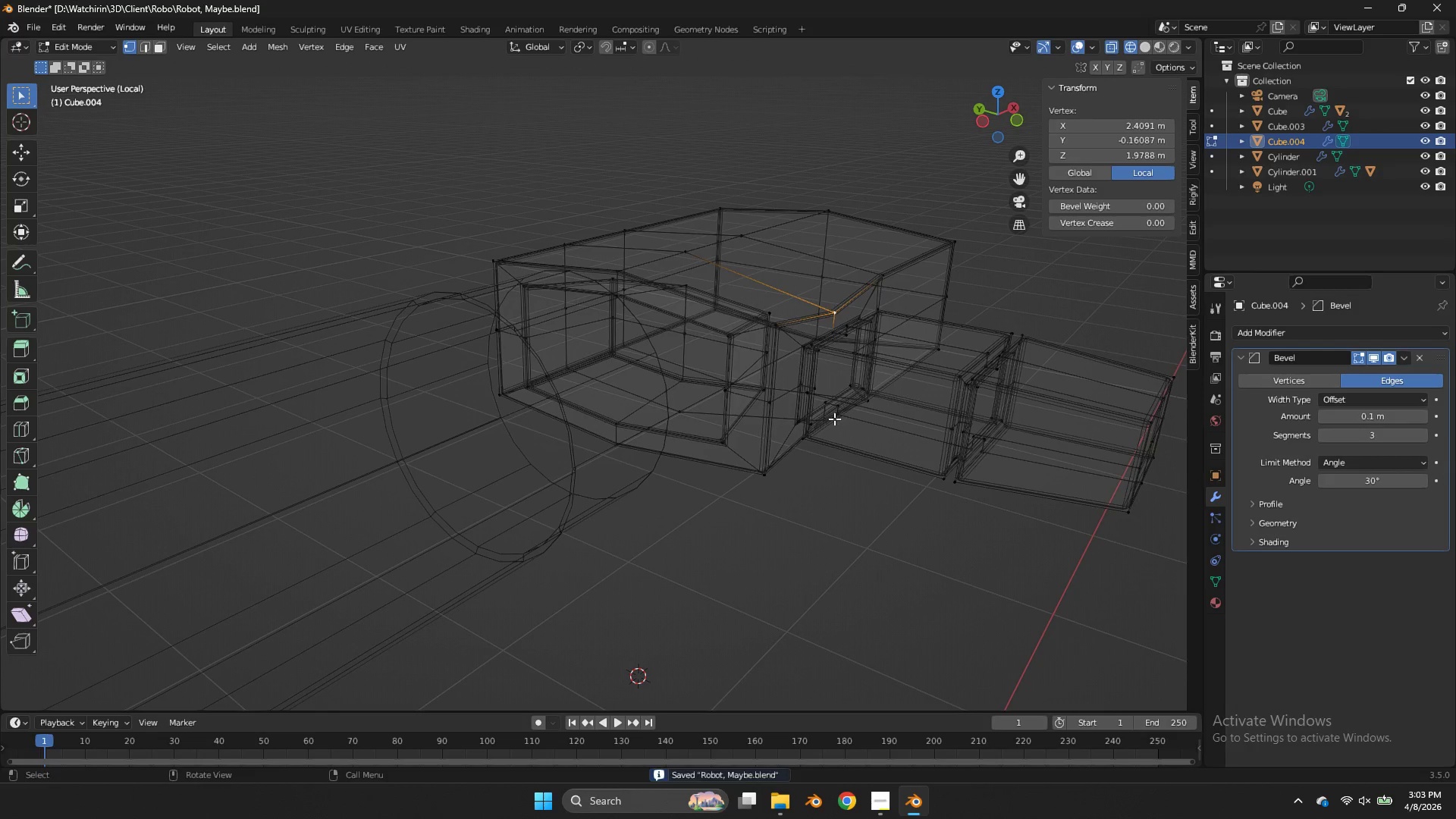 
key(Shift+ShiftLeft)
 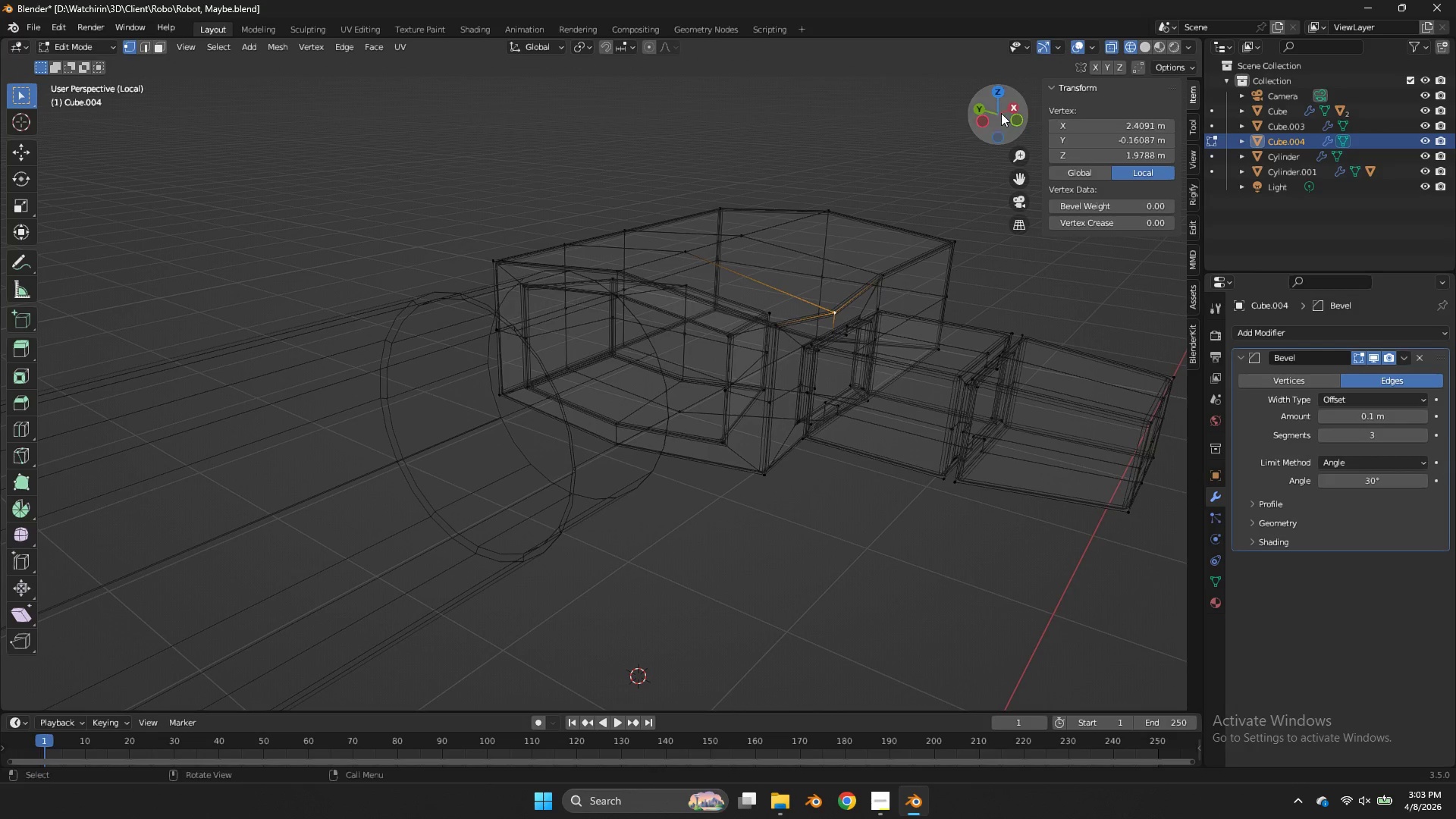 
left_click_drag(start_coordinate=[998, 112], to_coordinate=[927, 667])
 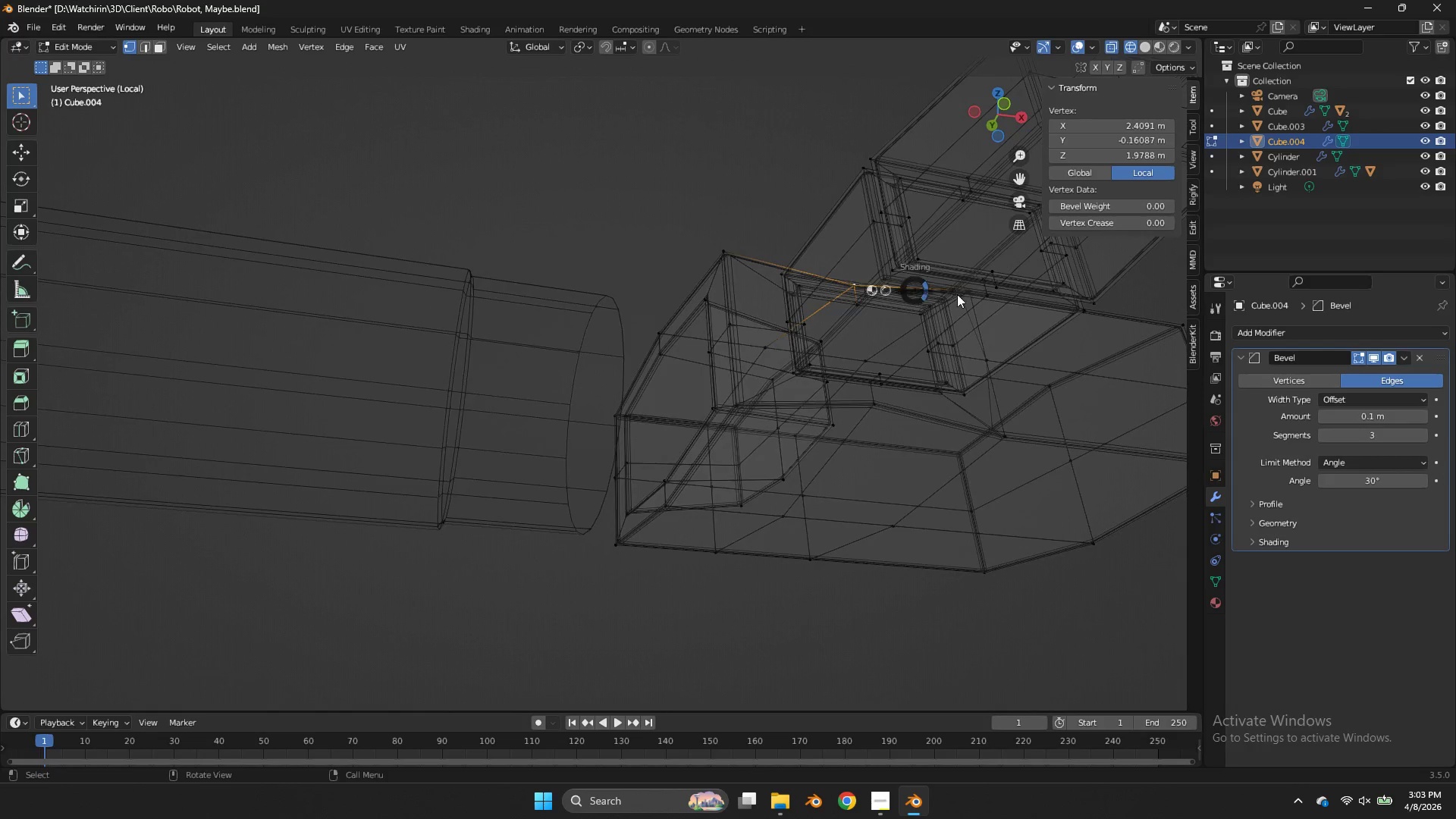 
key(Z)
 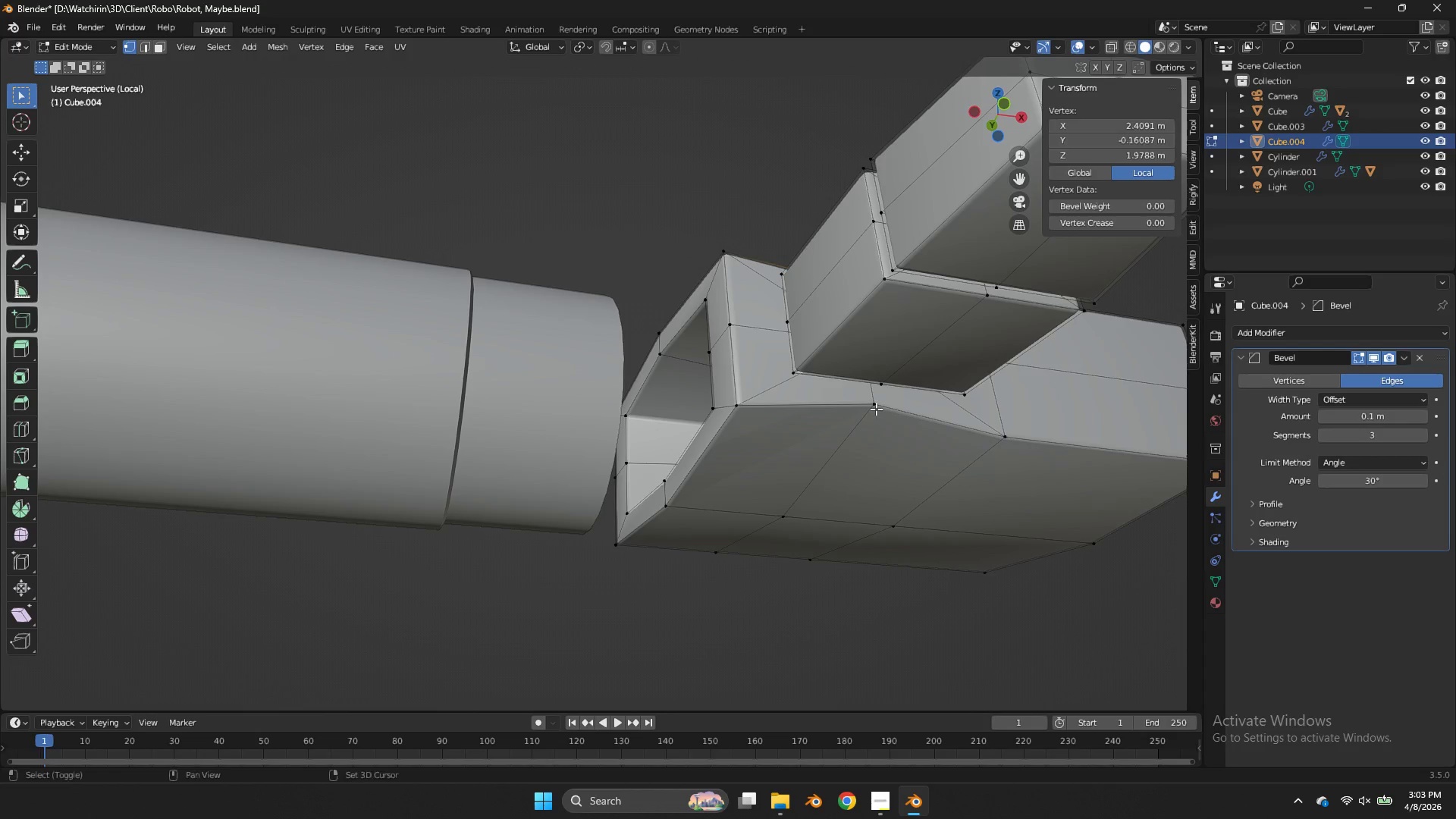 
hold_key(key=ShiftLeft, duration=0.33)
left_click([876, 413])
 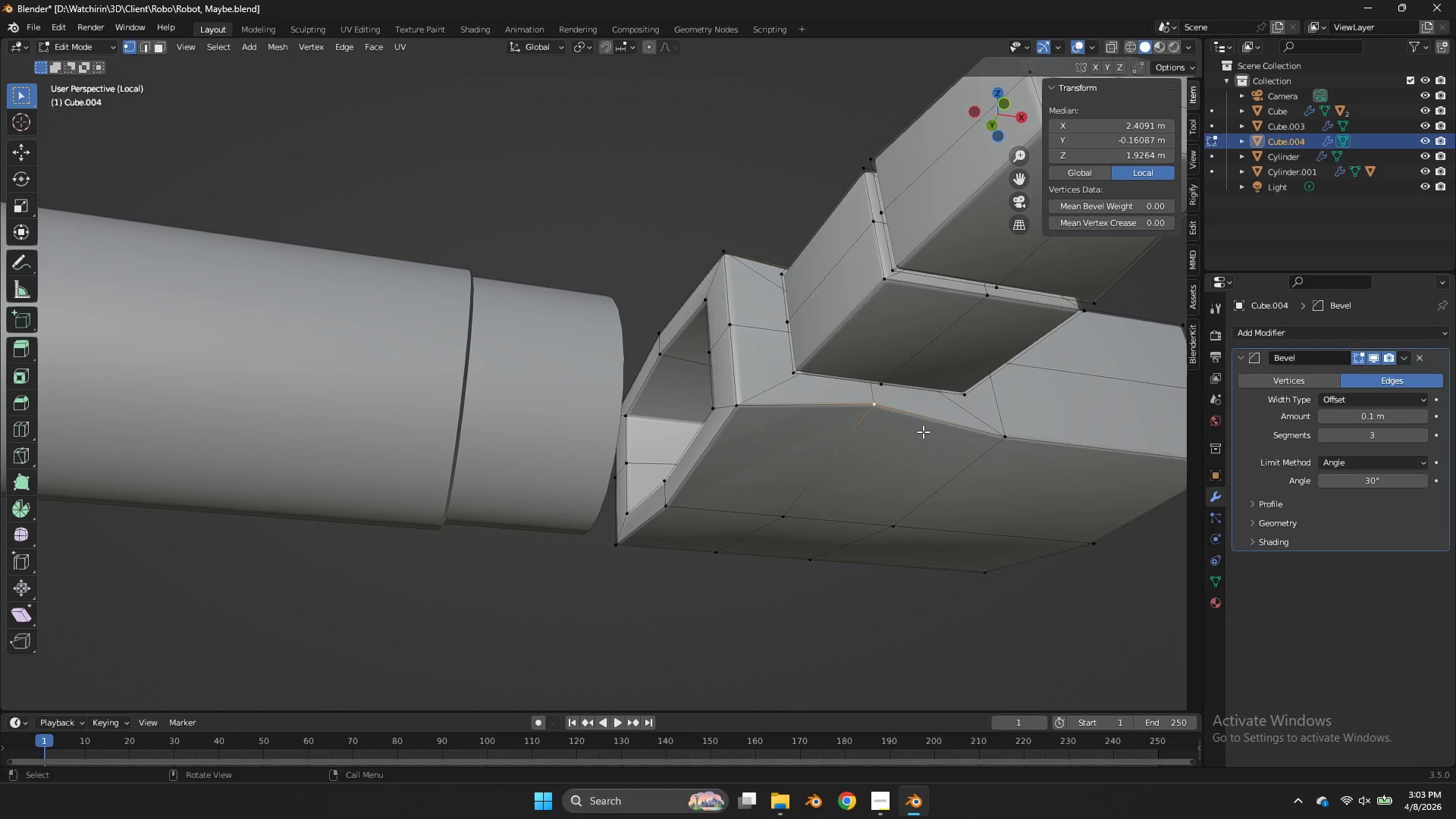 
type(sz)
 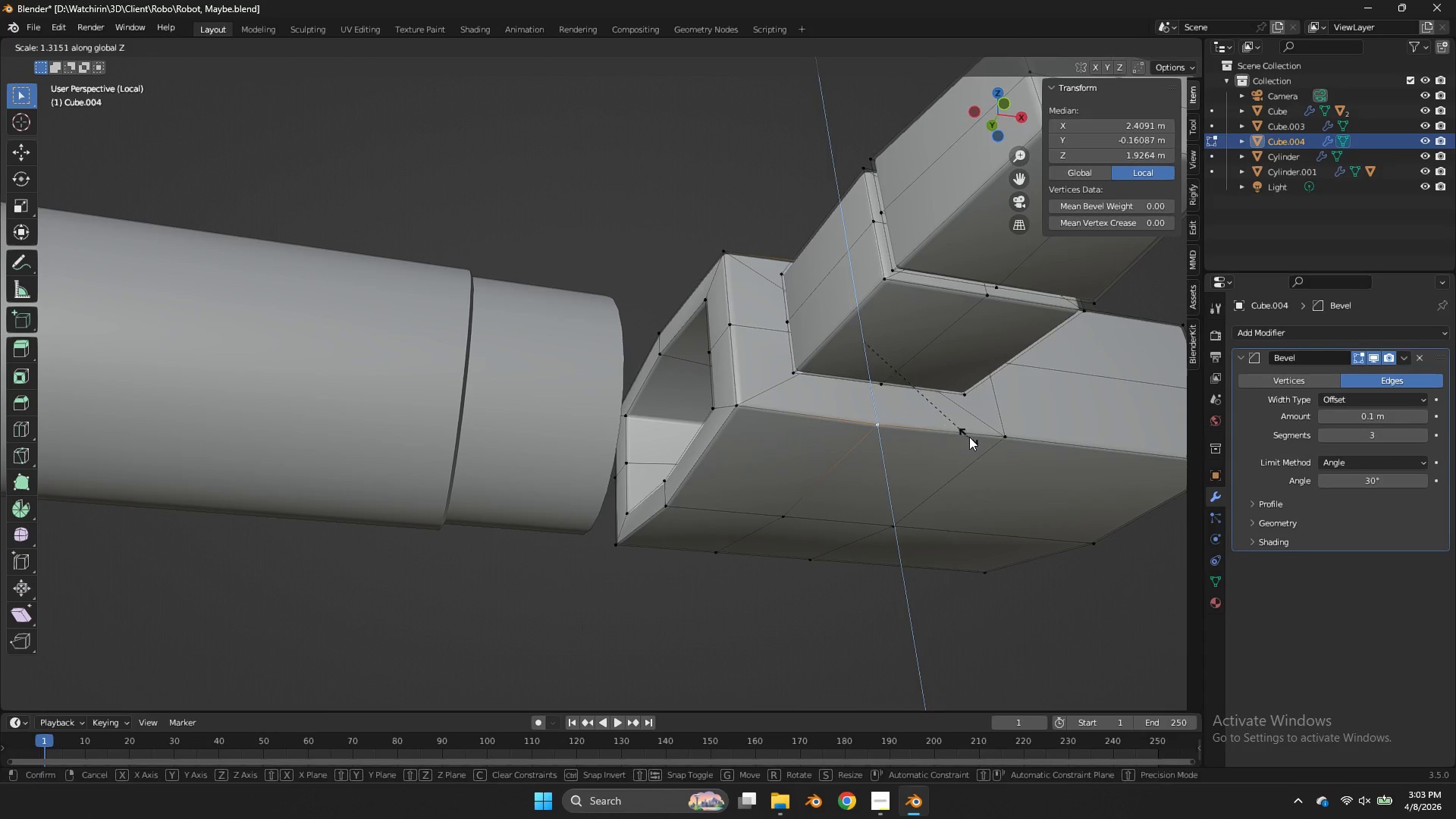 
key(Control+ControlLeft)
 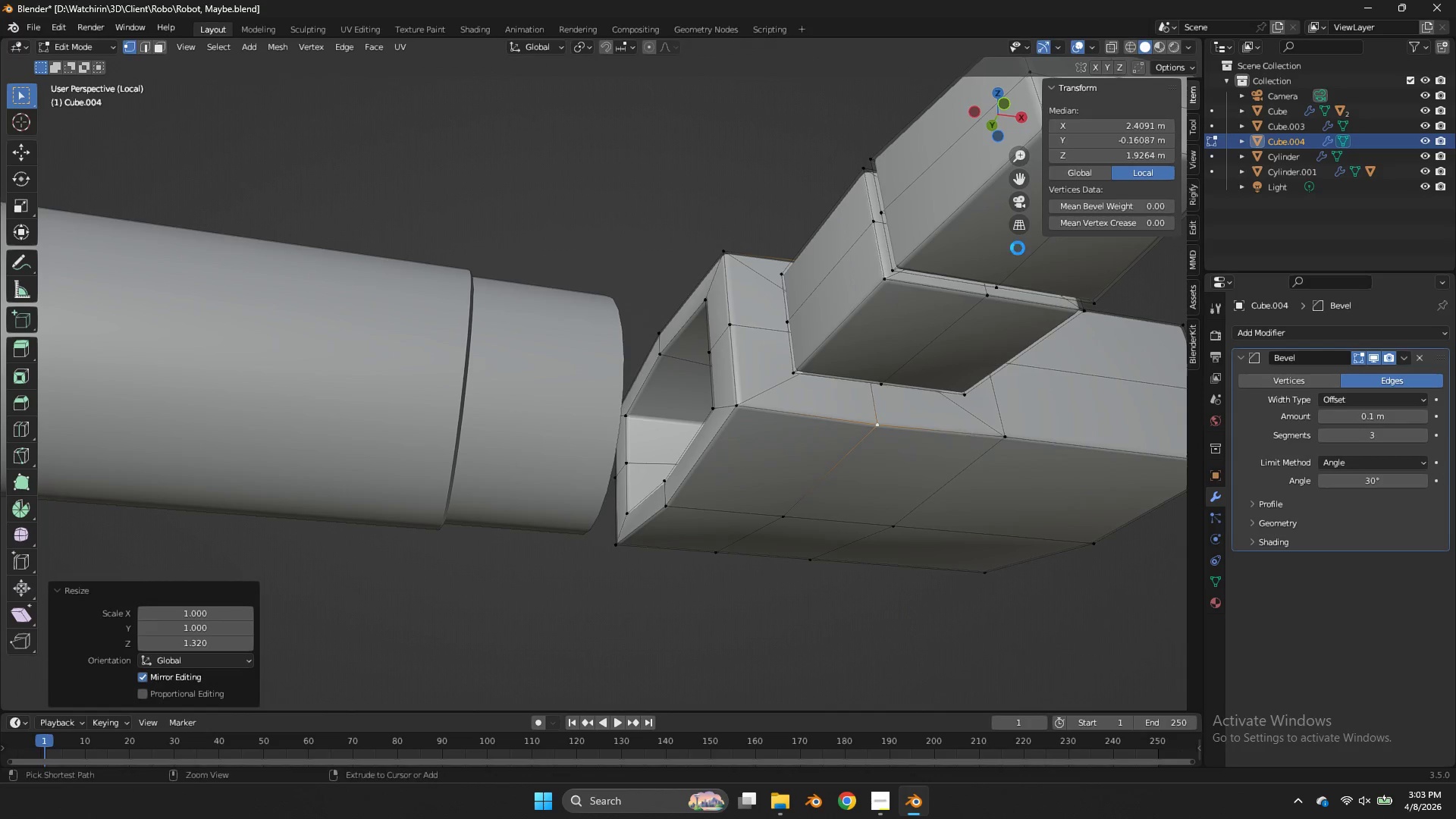 
key(Control+S)
 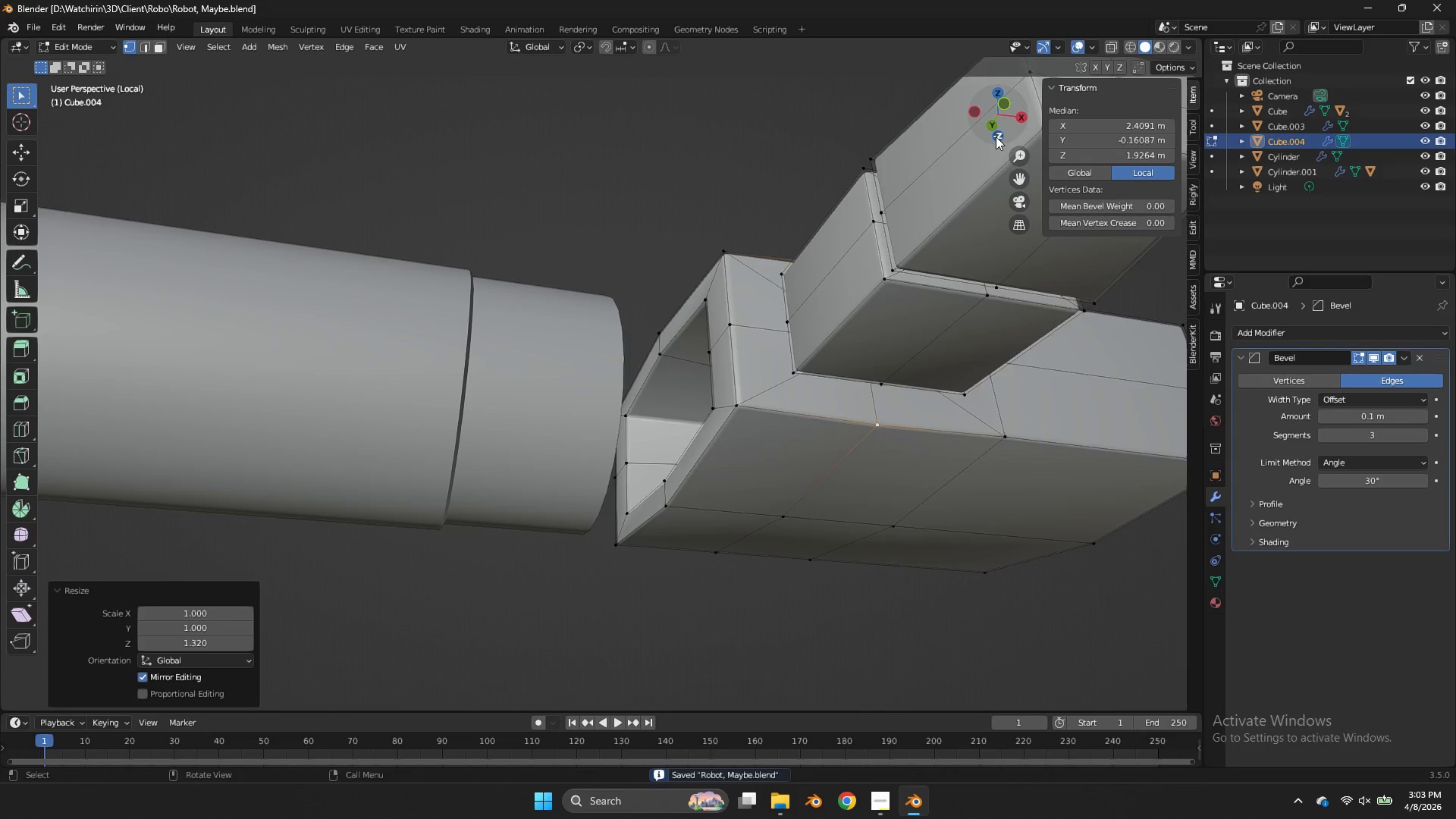 
left_click_drag(start_coordinate=[996, 136], to_coordinate=[1072, 262])
 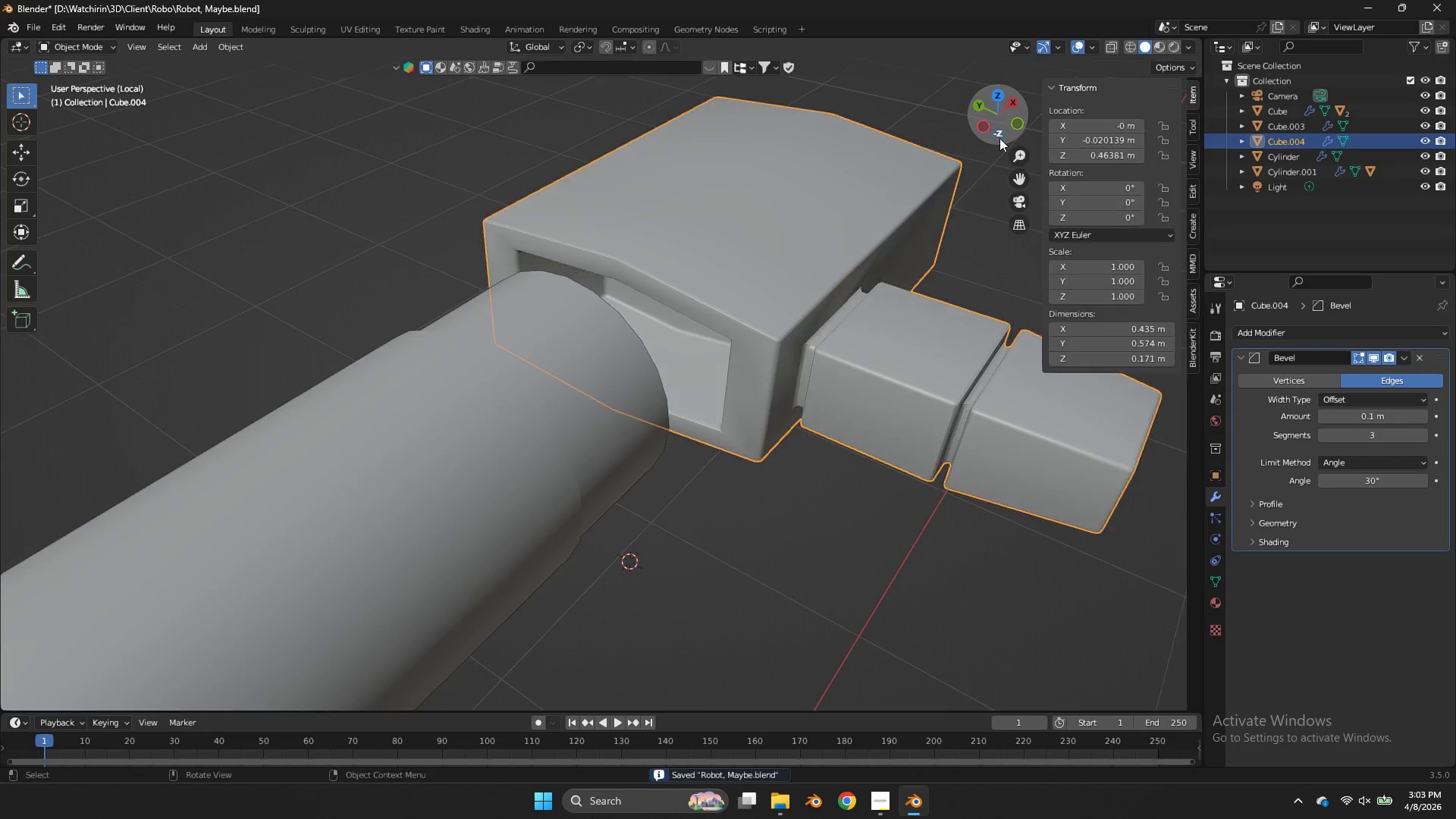 
key(Tab)
 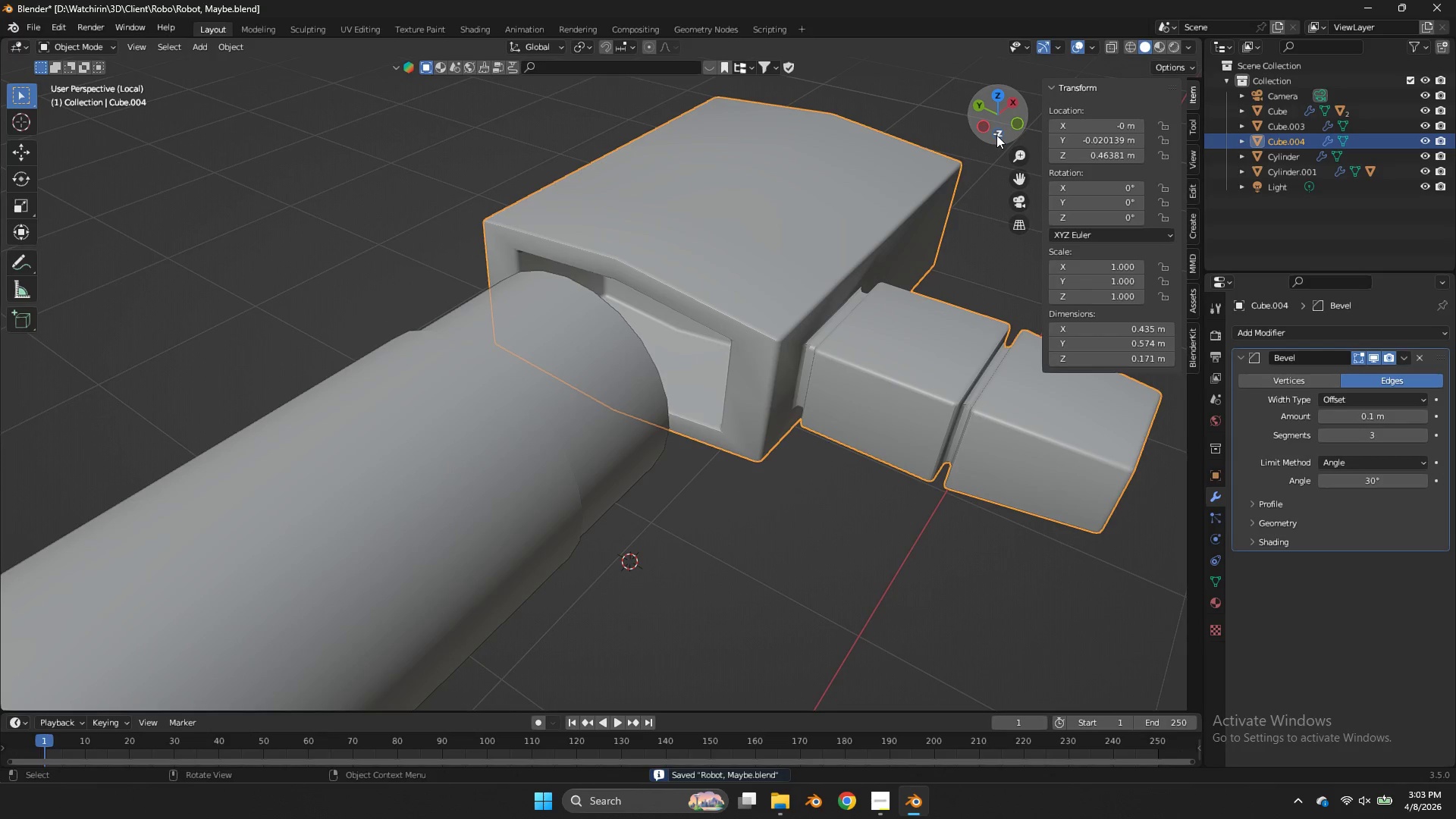 
left_click_drag(start_coordinate=[996, 135], to_coordinate=[990, 201])
 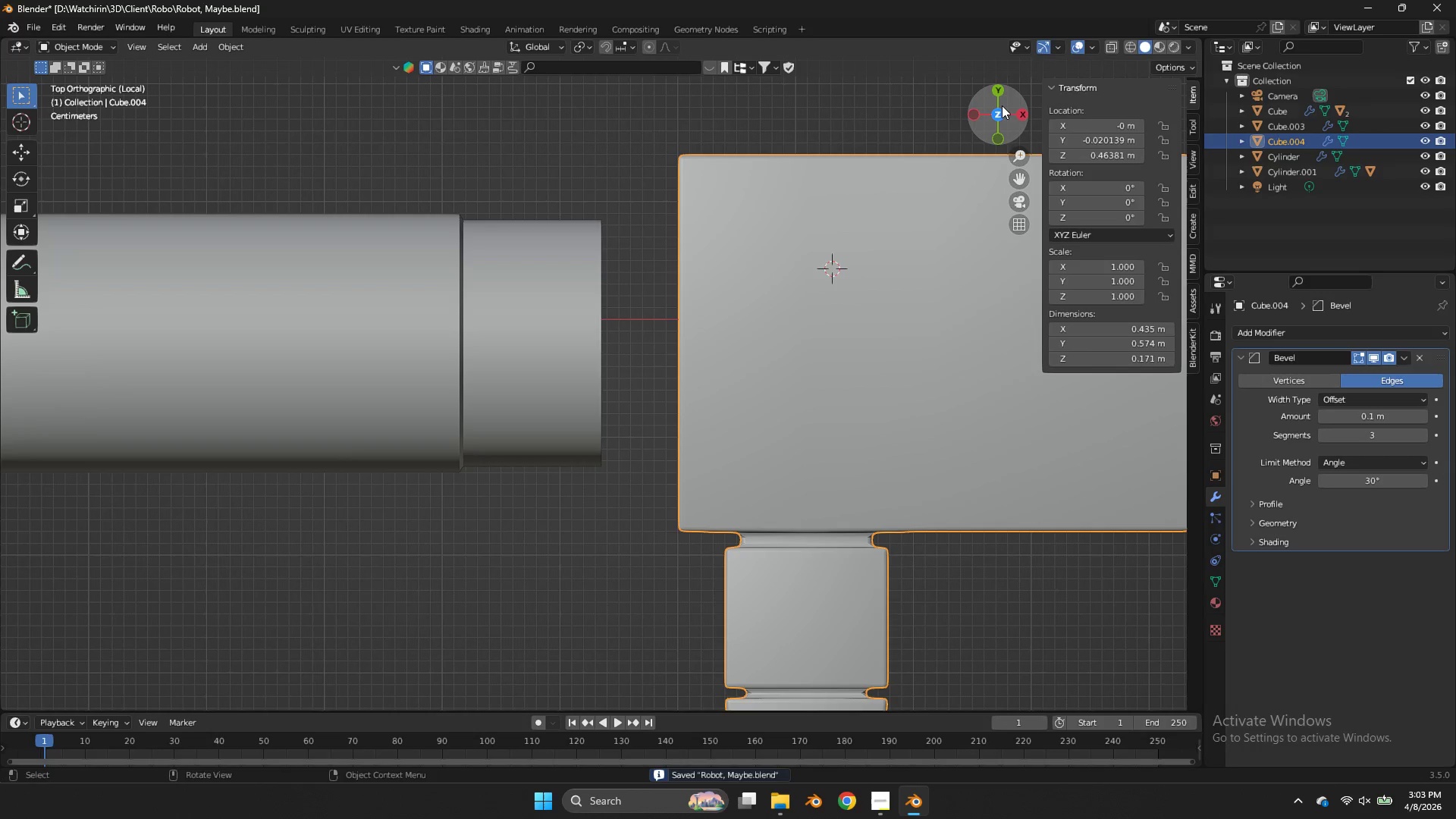 
key(Tab)
 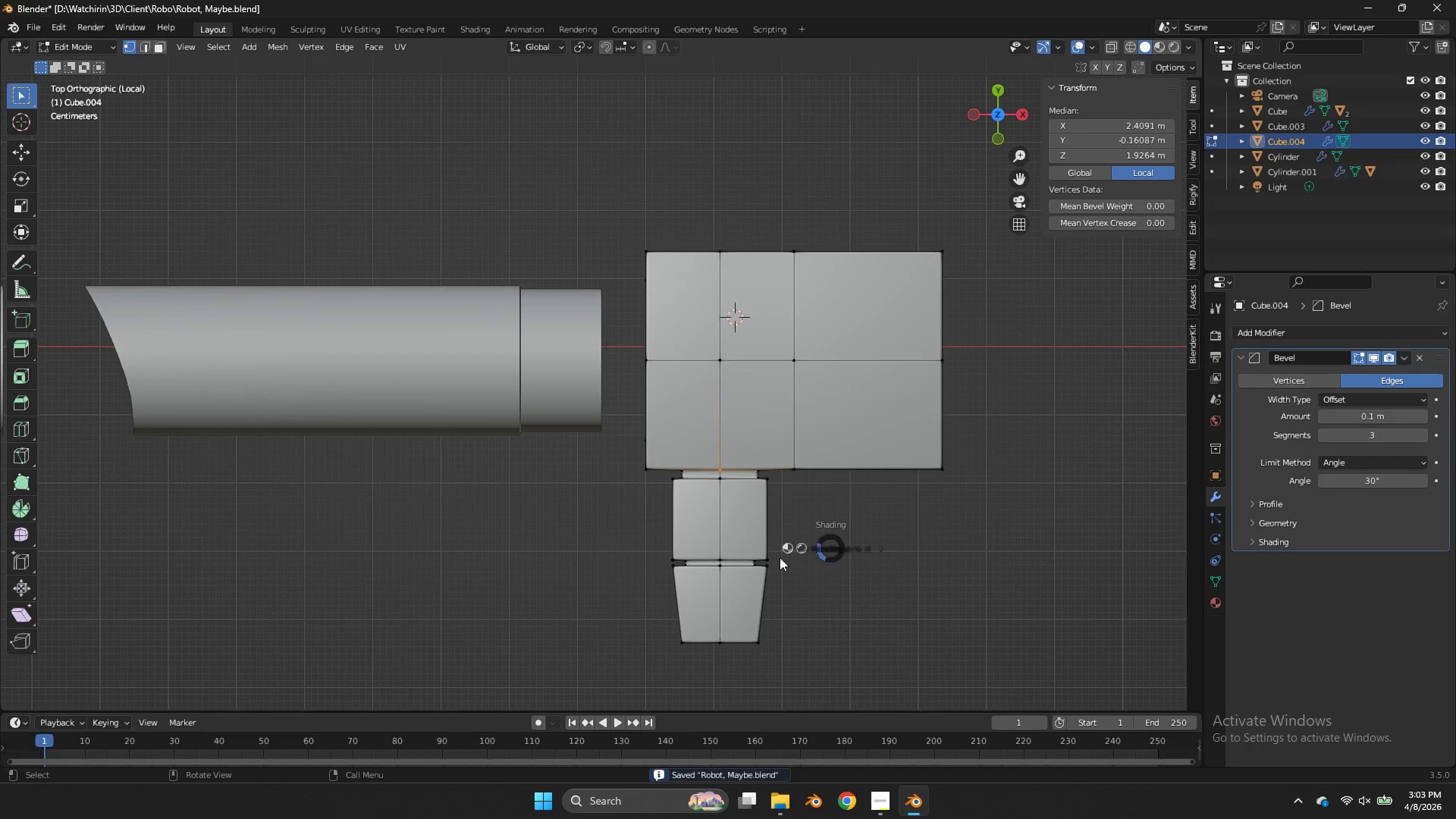 
scroll: coordinate [922, 287], scroll_direction: down, amount: 3.0
 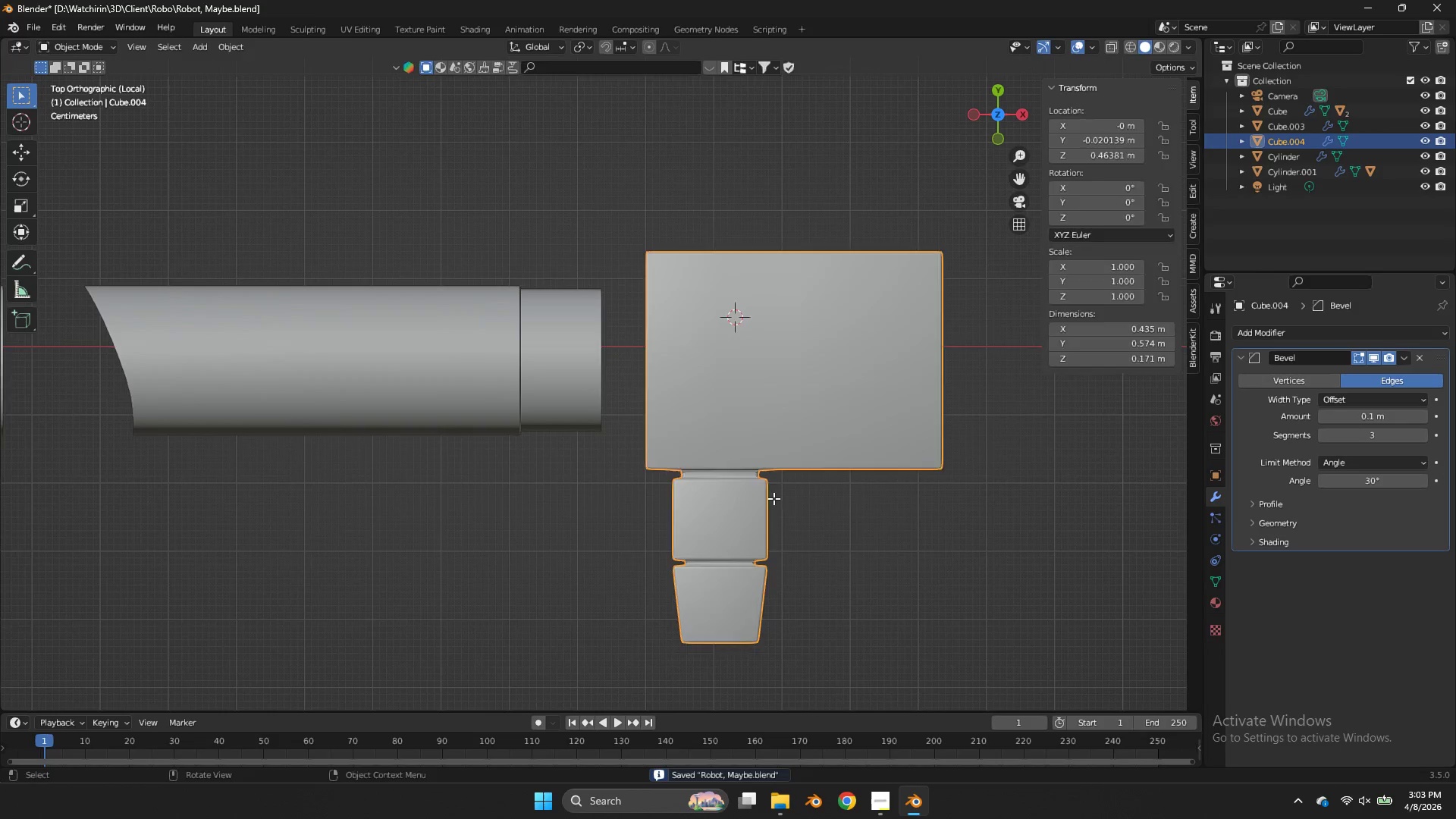 
type(zgys)
 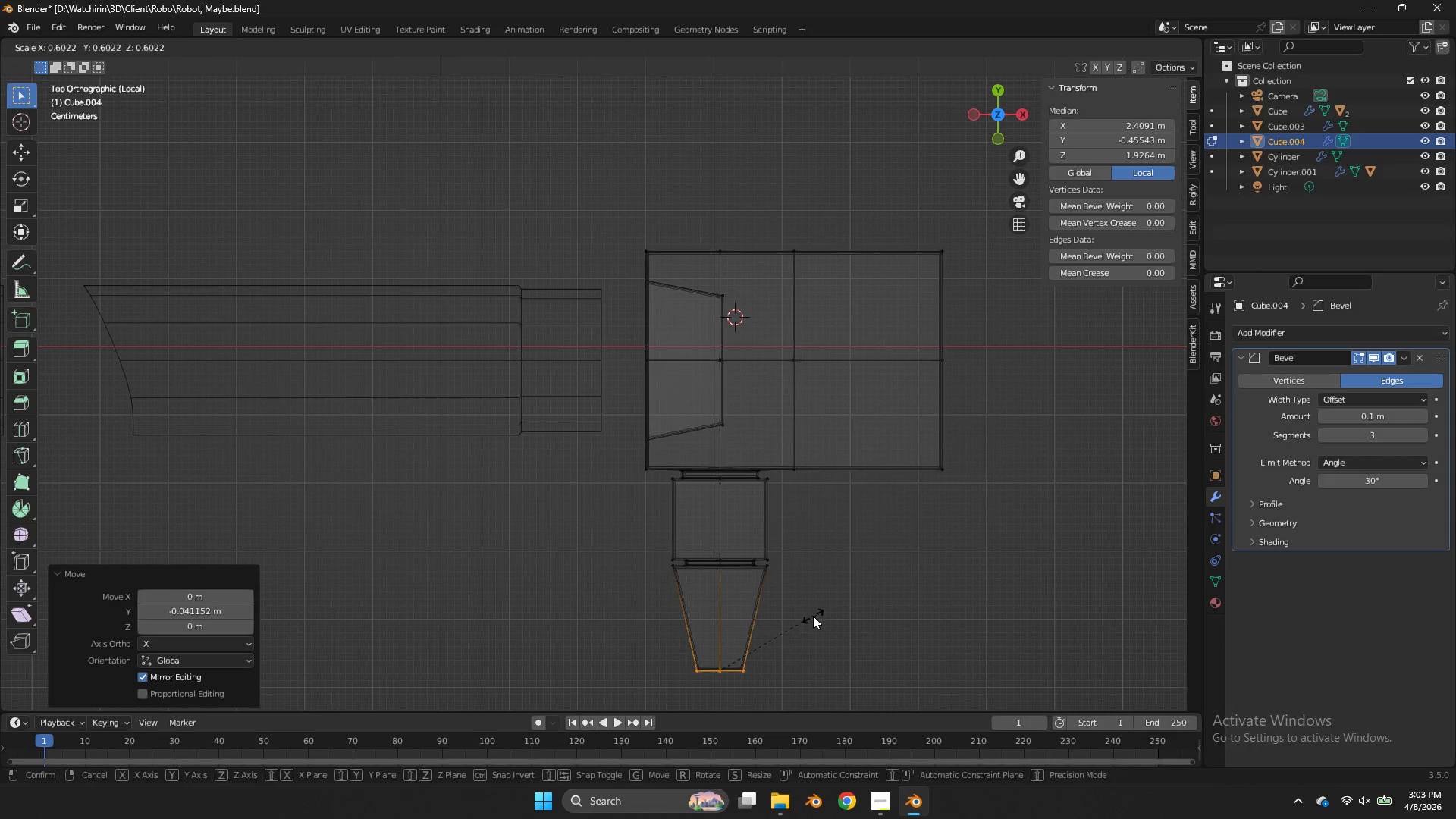 
left_click_drag(start_coordinate=[783, 613], to_coordinate=[635, 677])
 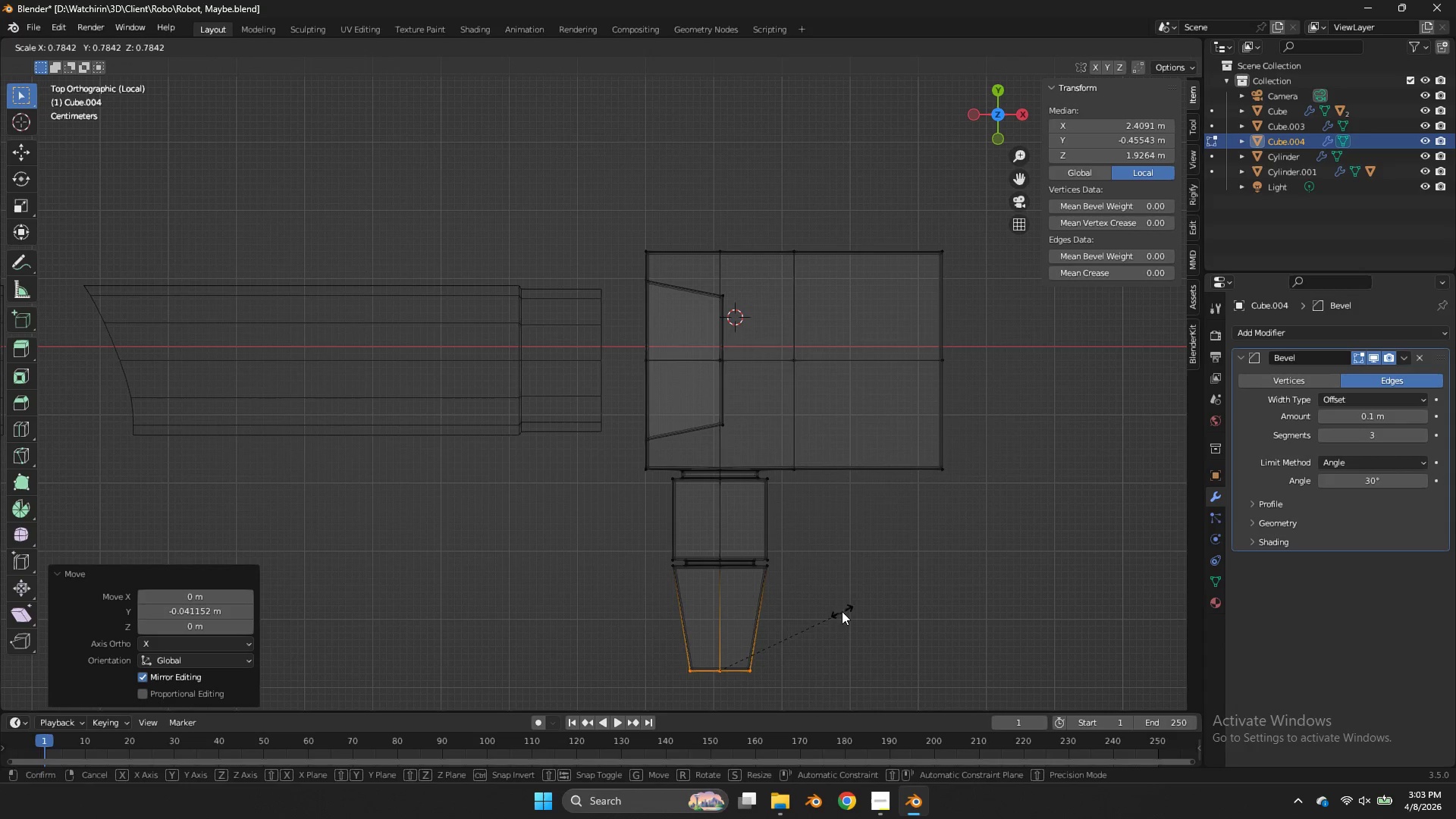 
left_click([812, 616])
 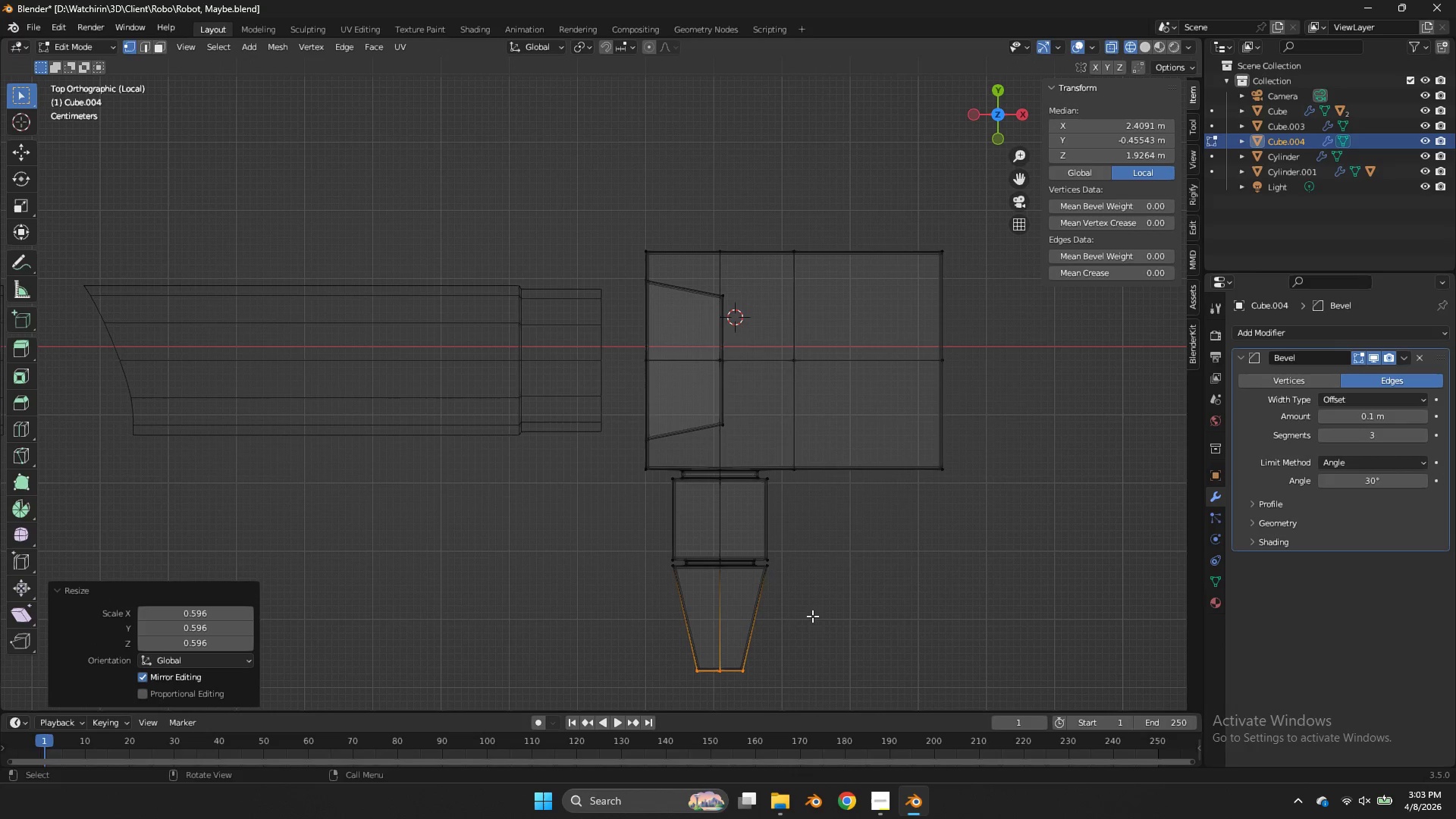 
key(Control+ControlLeft)
 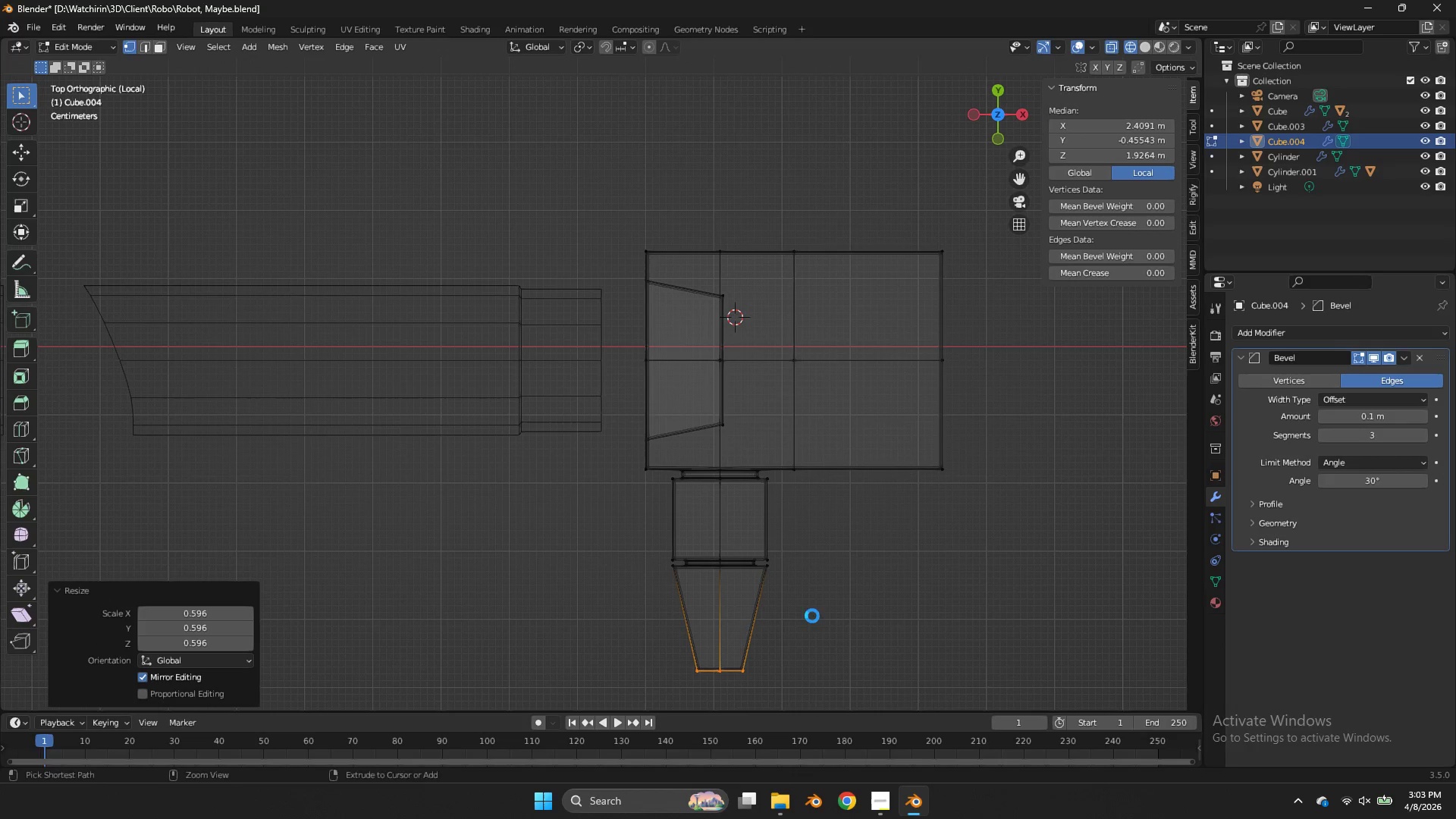 
key(Control+S)
 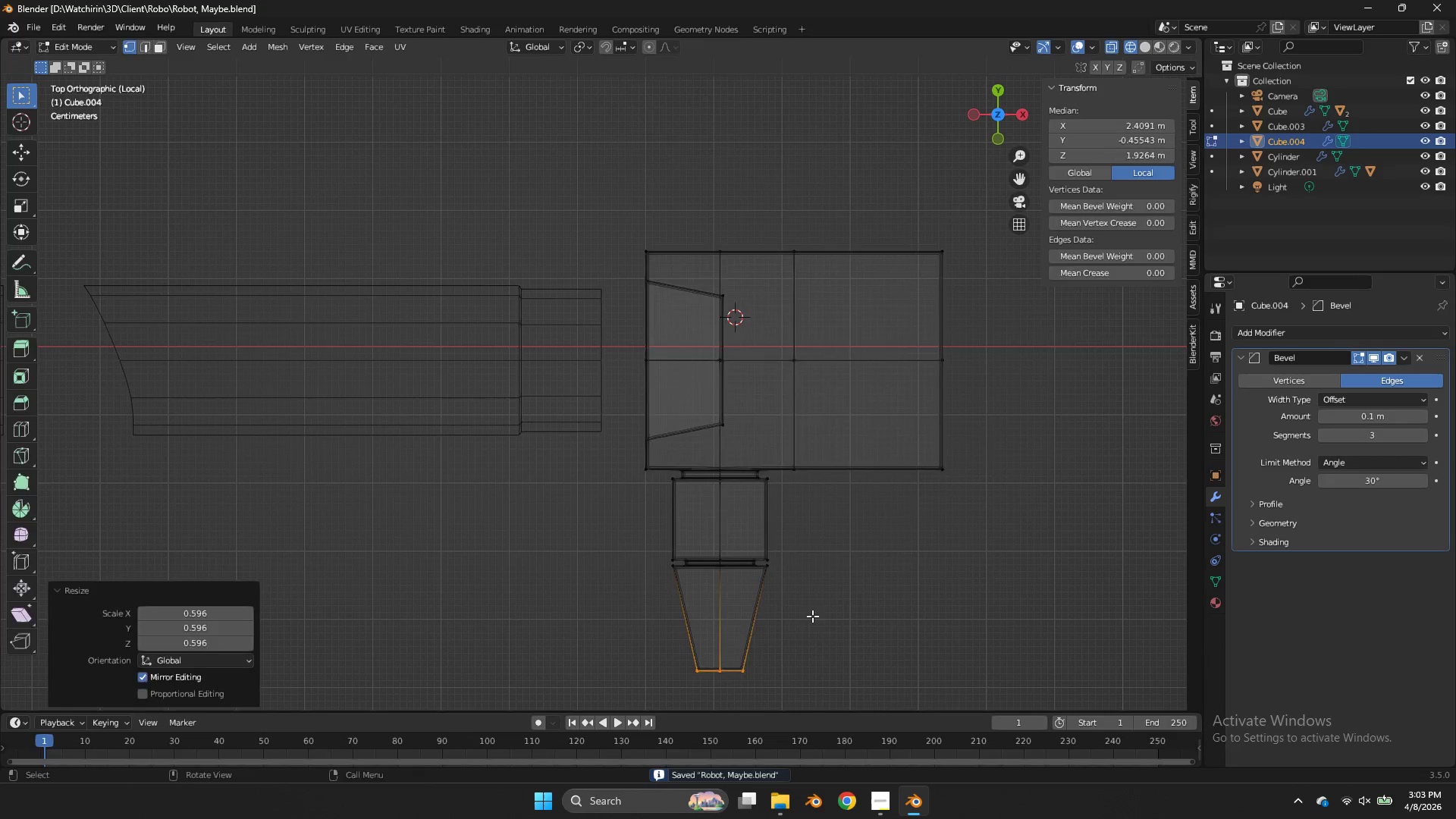 
key(Tab)
 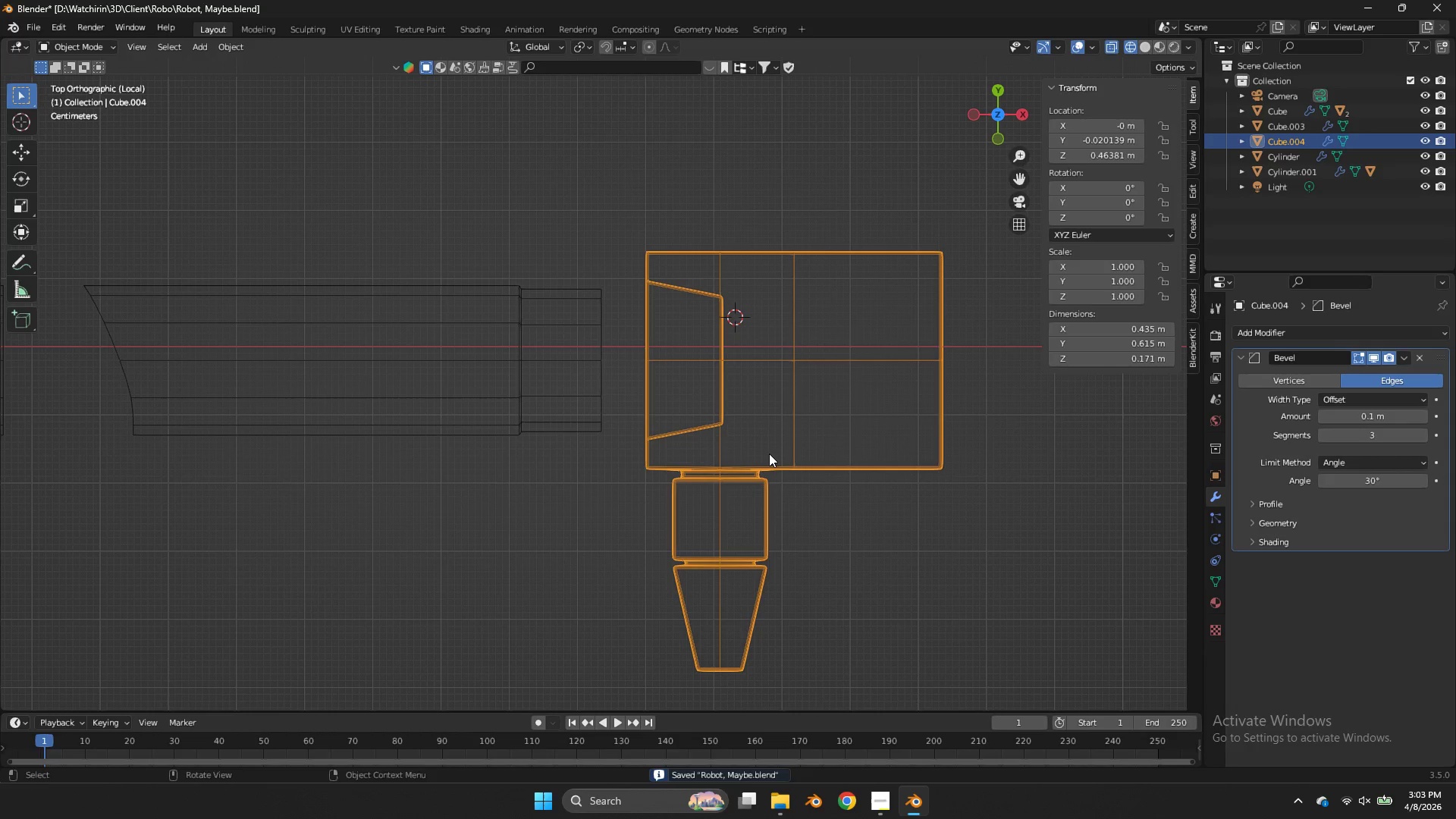 
key(Control+ControlLeft)
 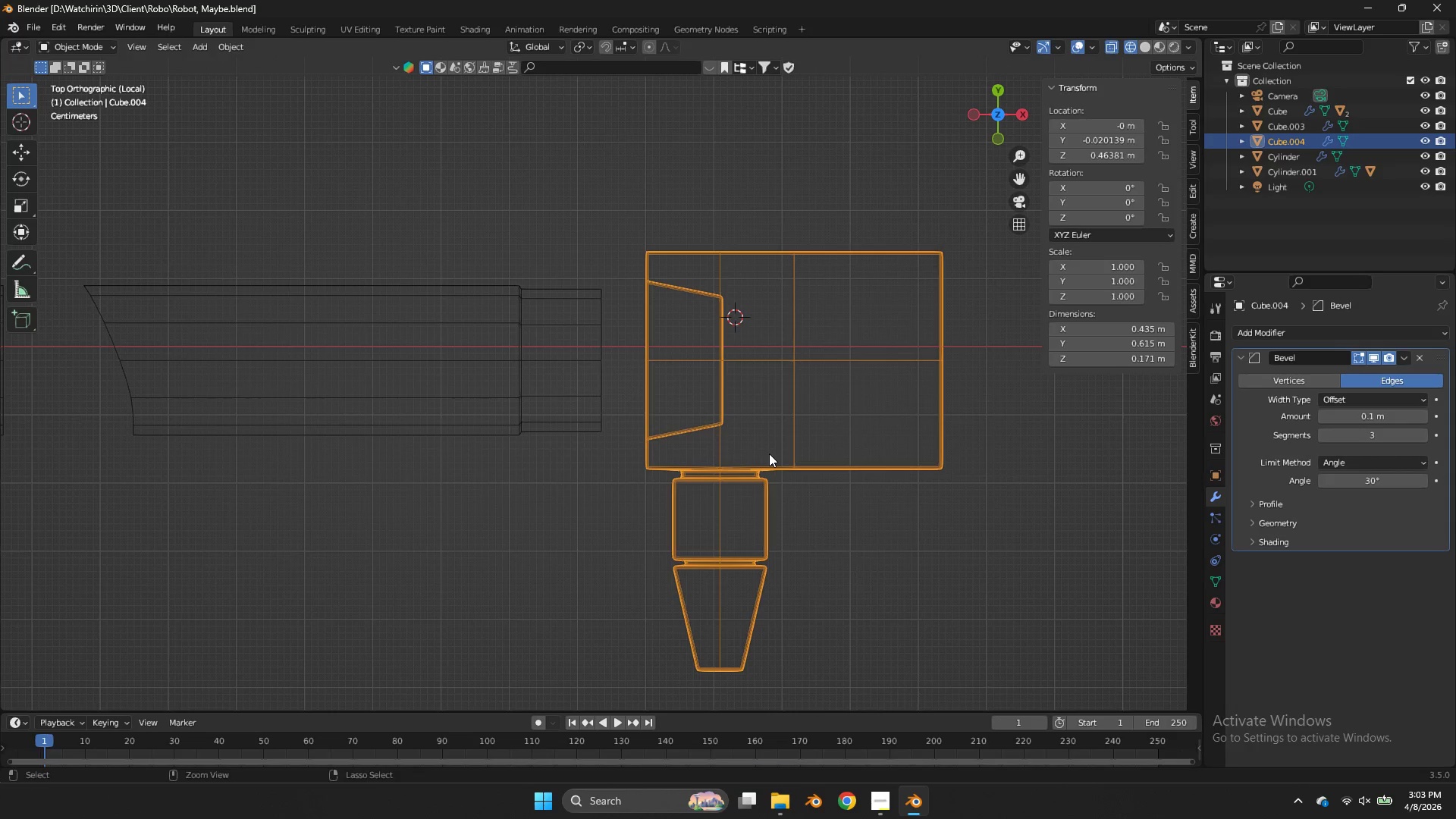 
key(Control+S)
 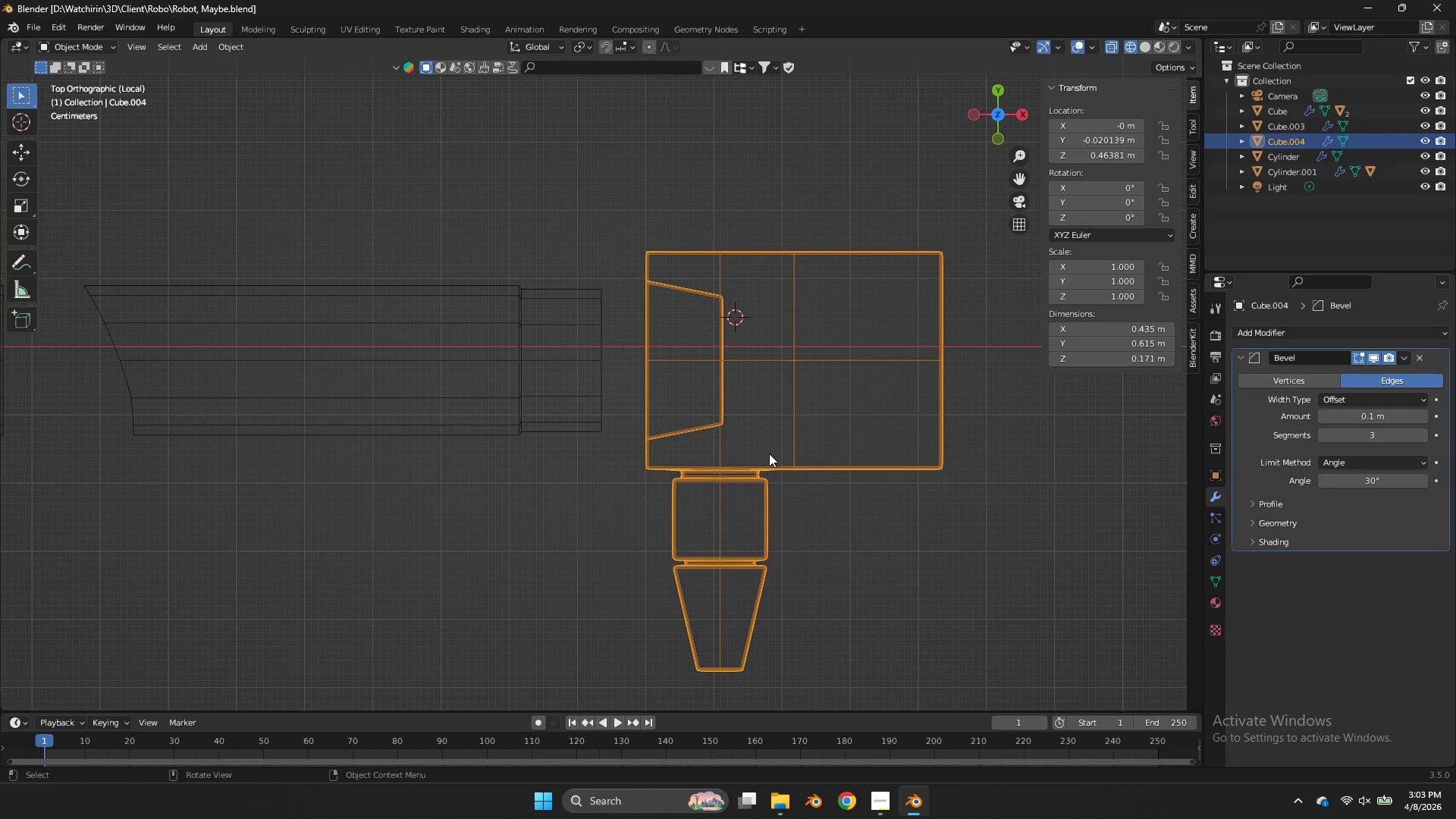 
wait(20.47)
 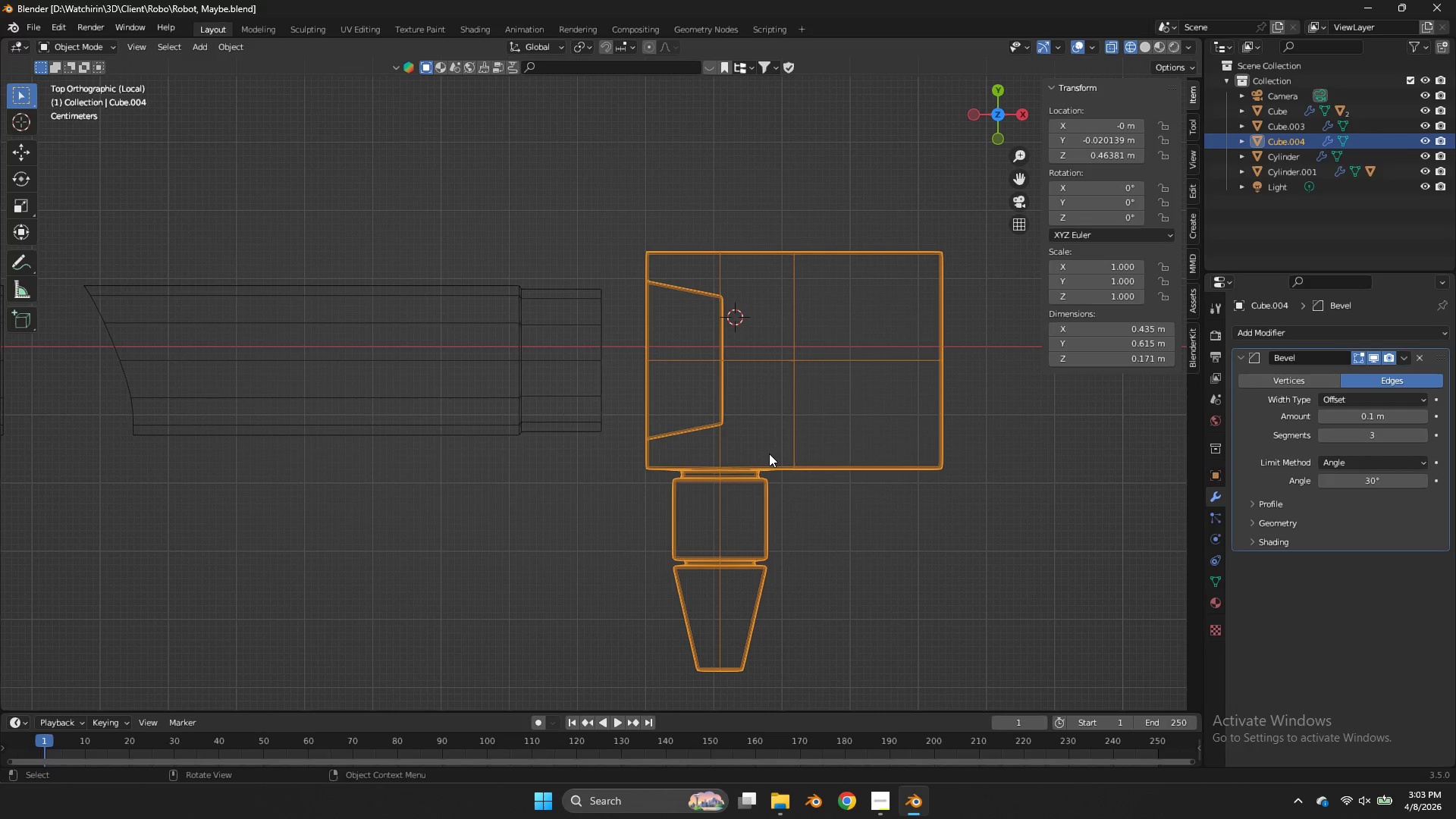 
left_click([896, 799])